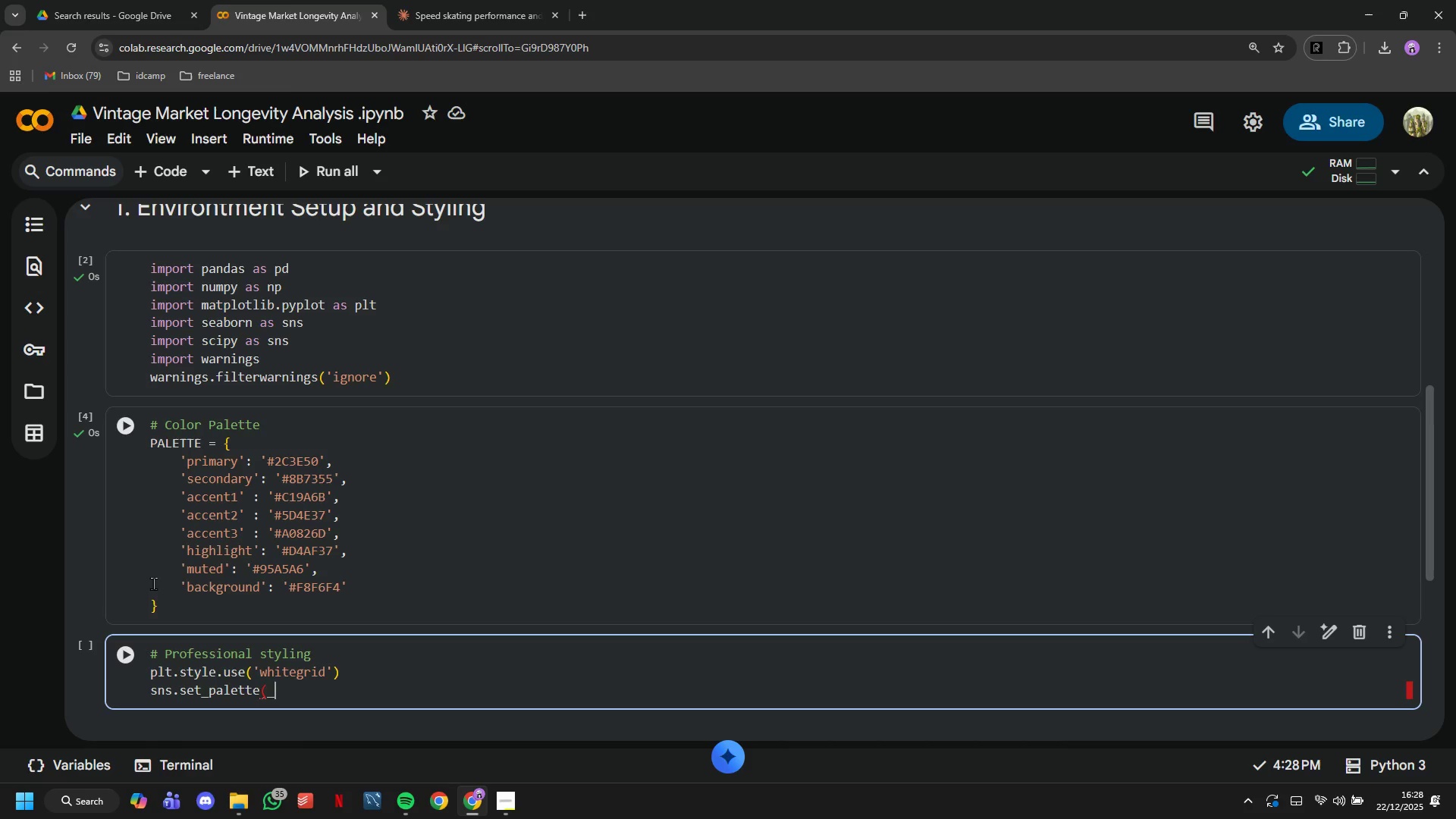 
key(Shift+Minus)
 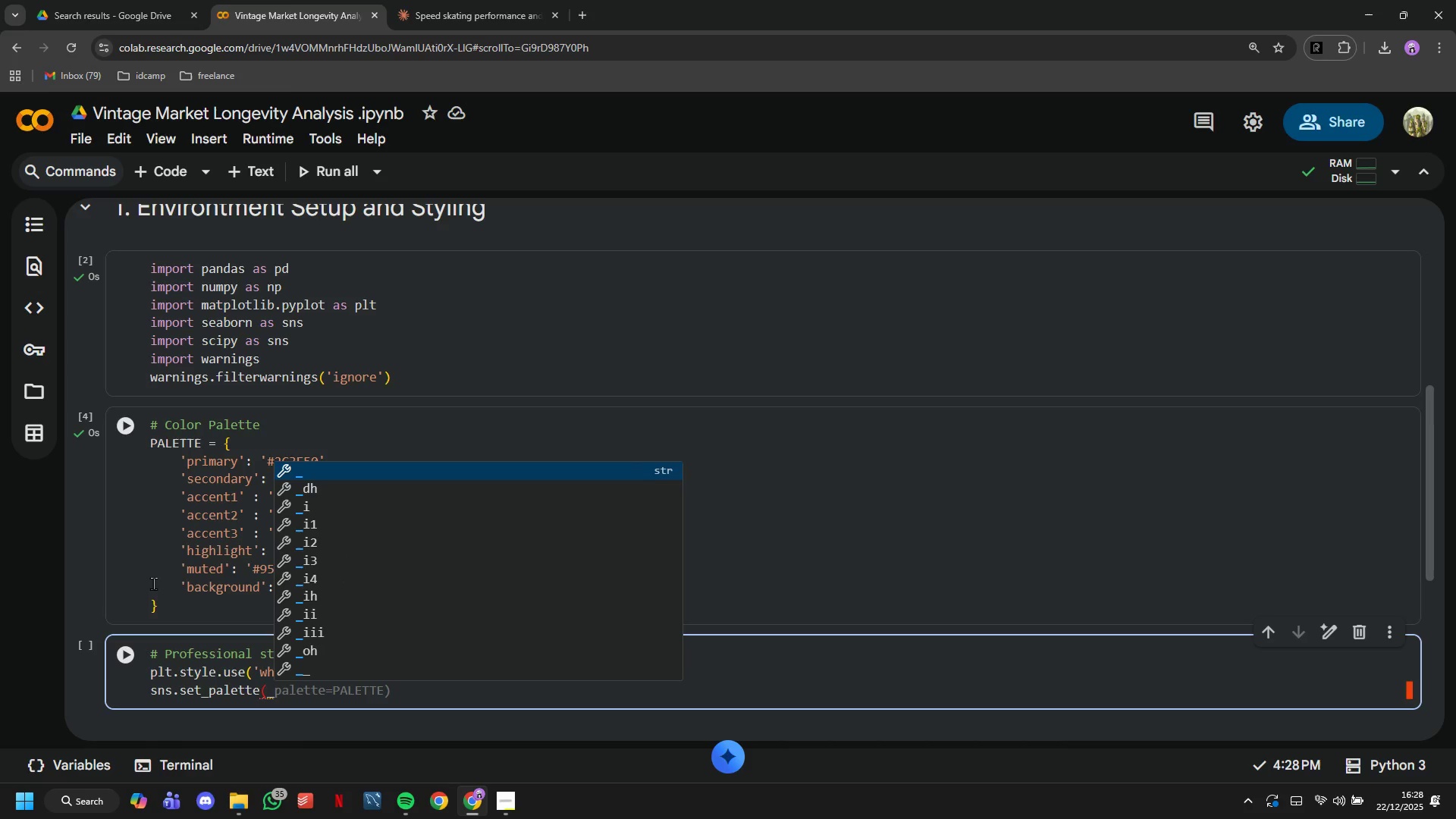 
key(Backspace)
 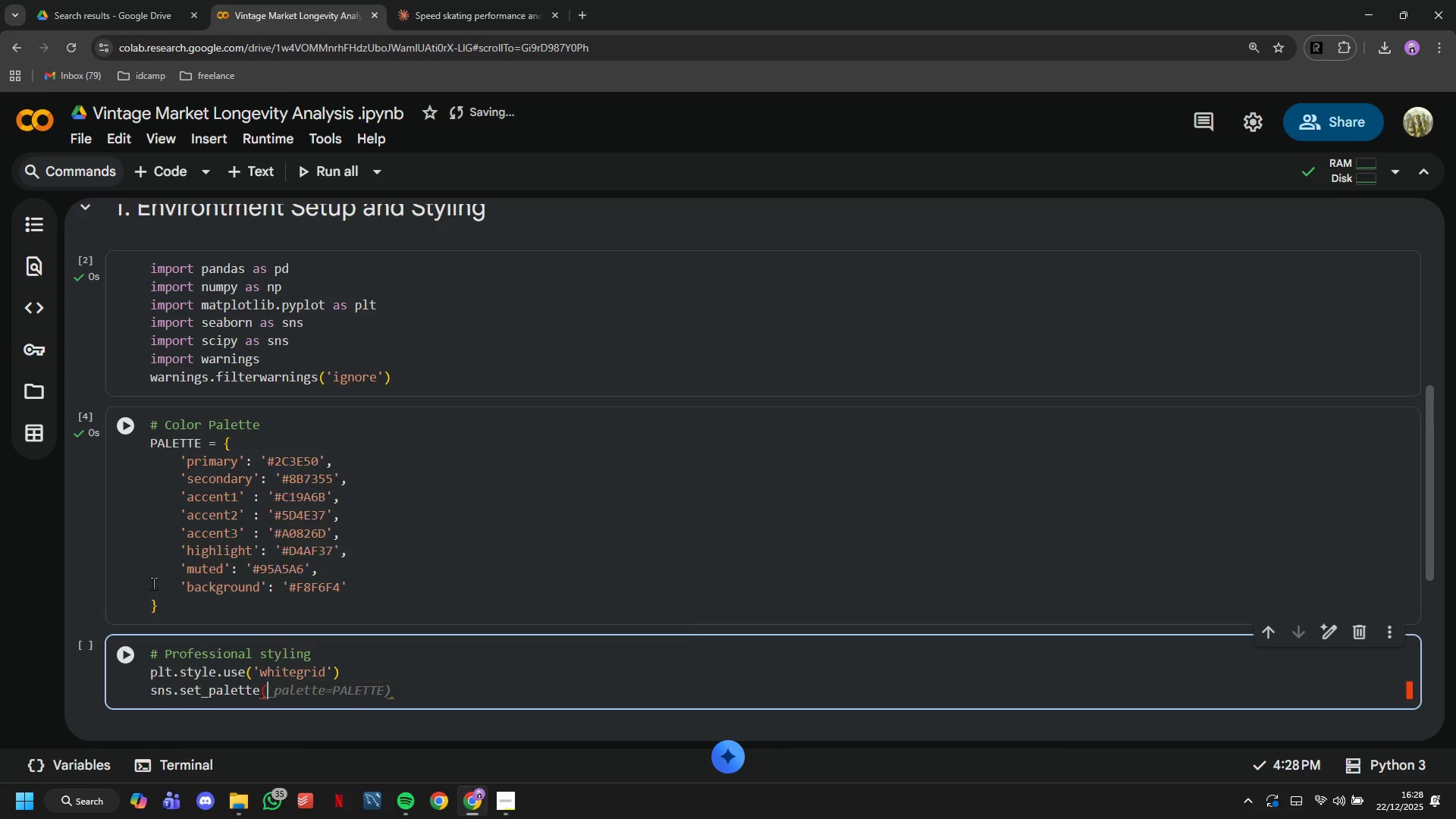 
key(Shift+ShiftLeft)
 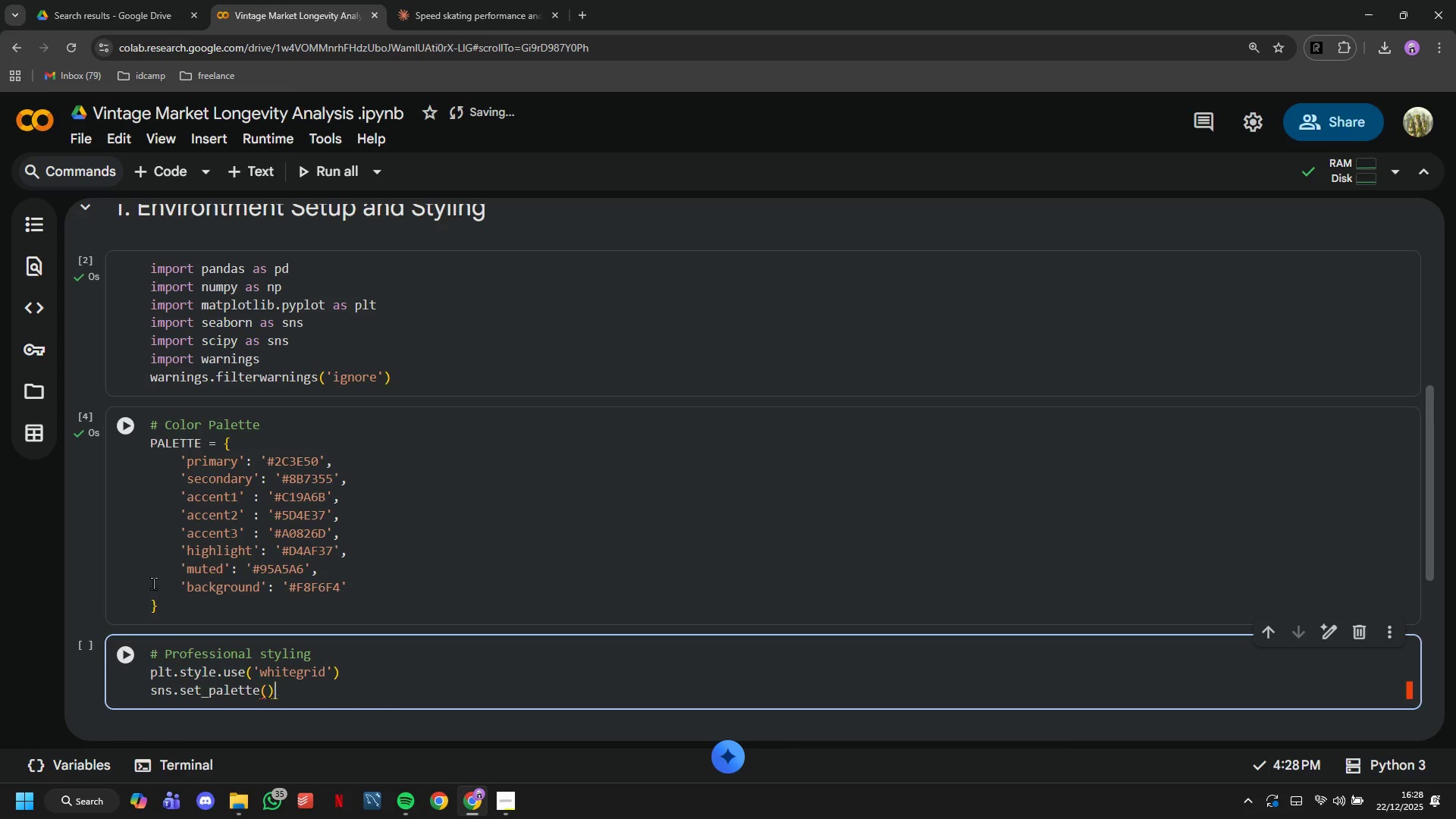 
key(Shift+0)
 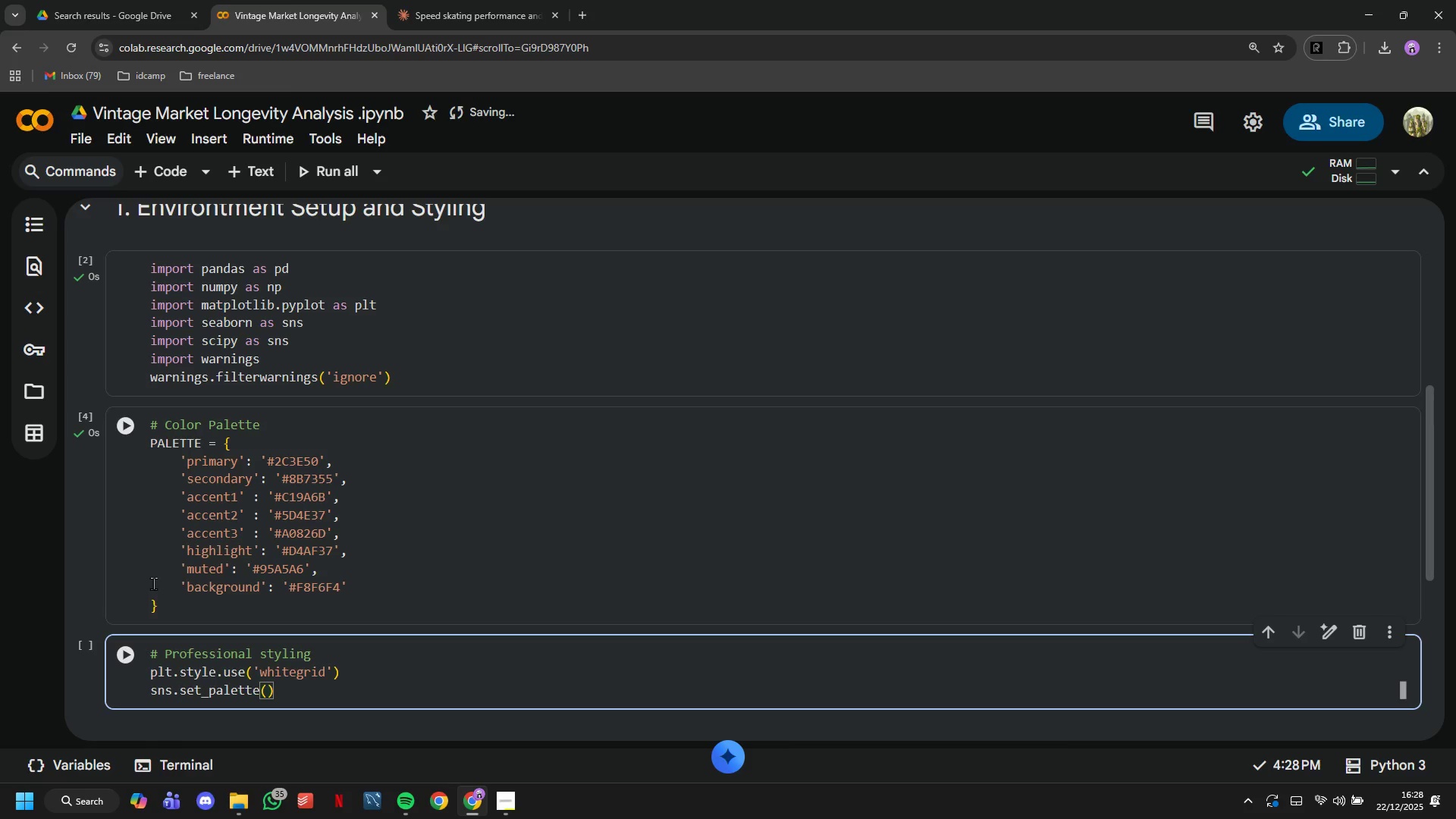 
key(ArrowLeft)
 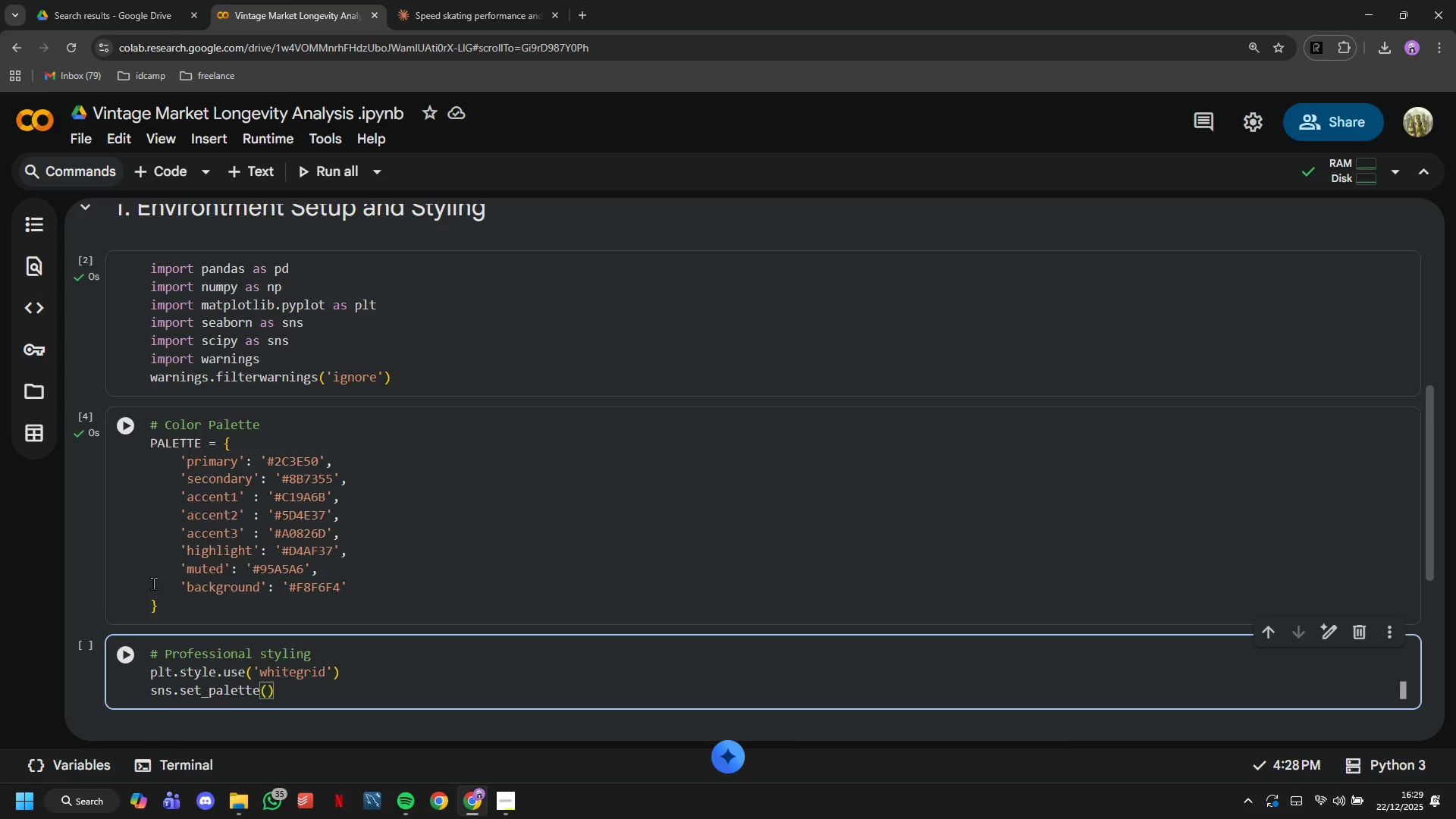 
wait(5.92)
 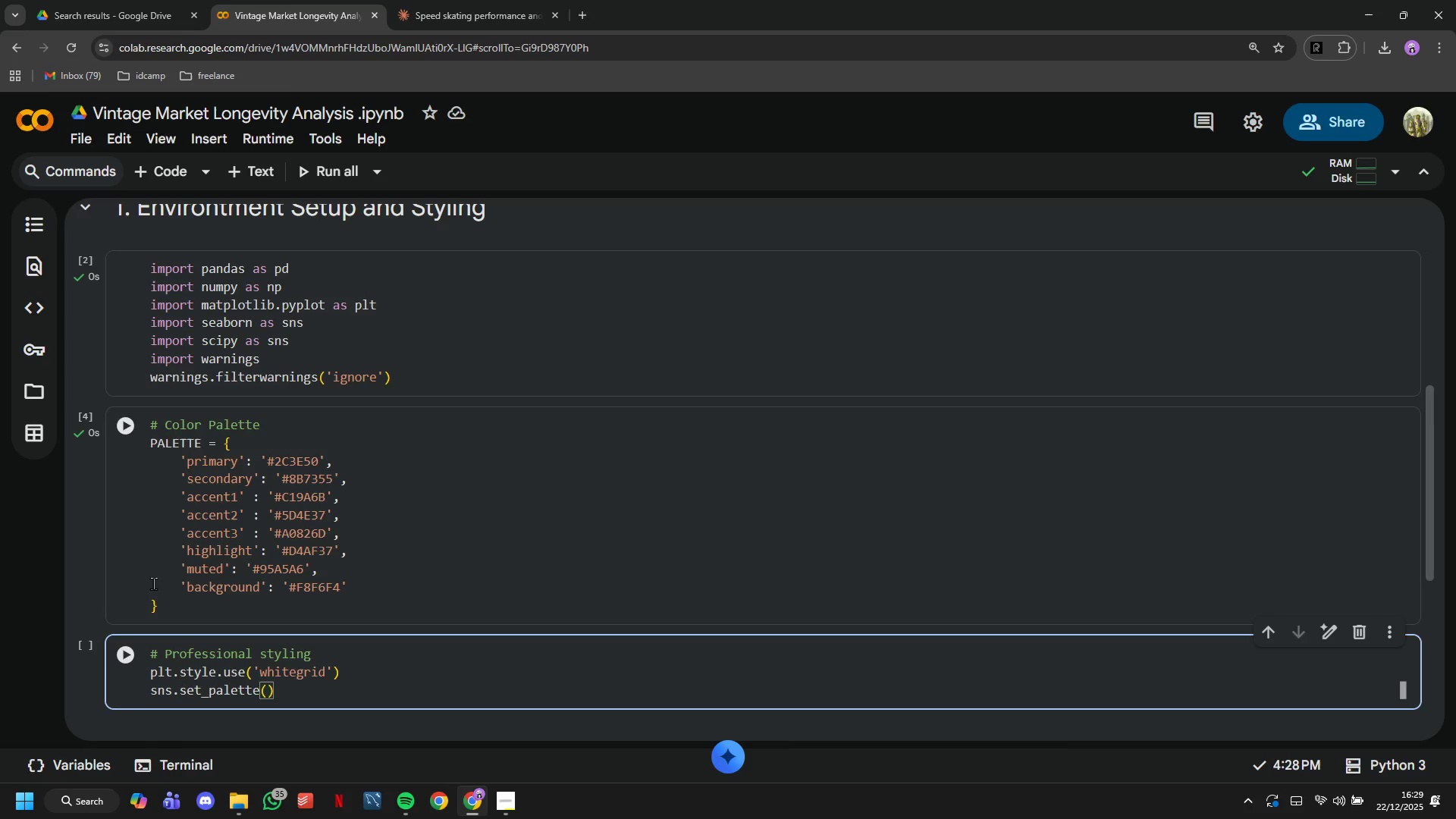 
type([PAL)
 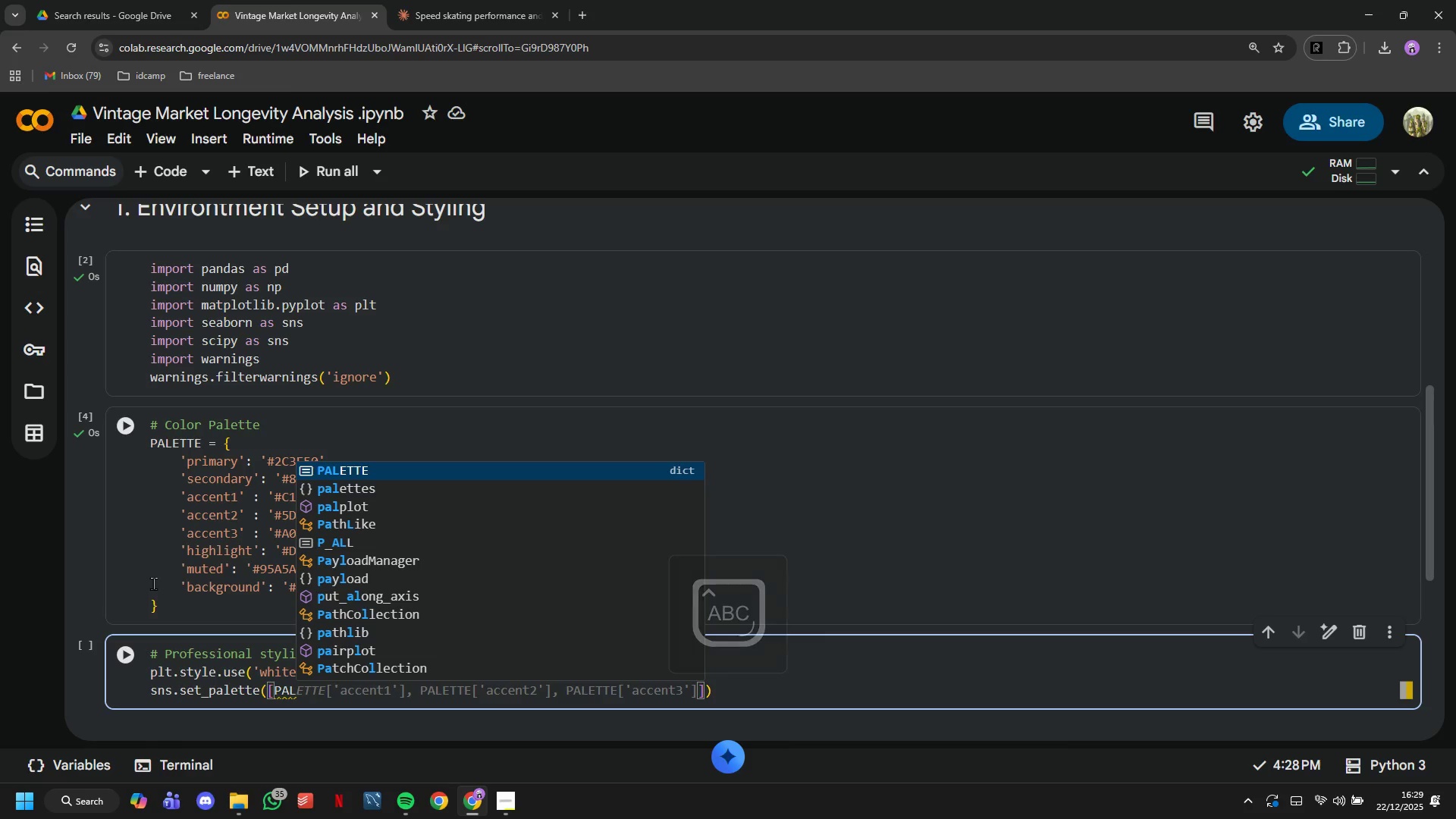 
type(ETTE['primary)
 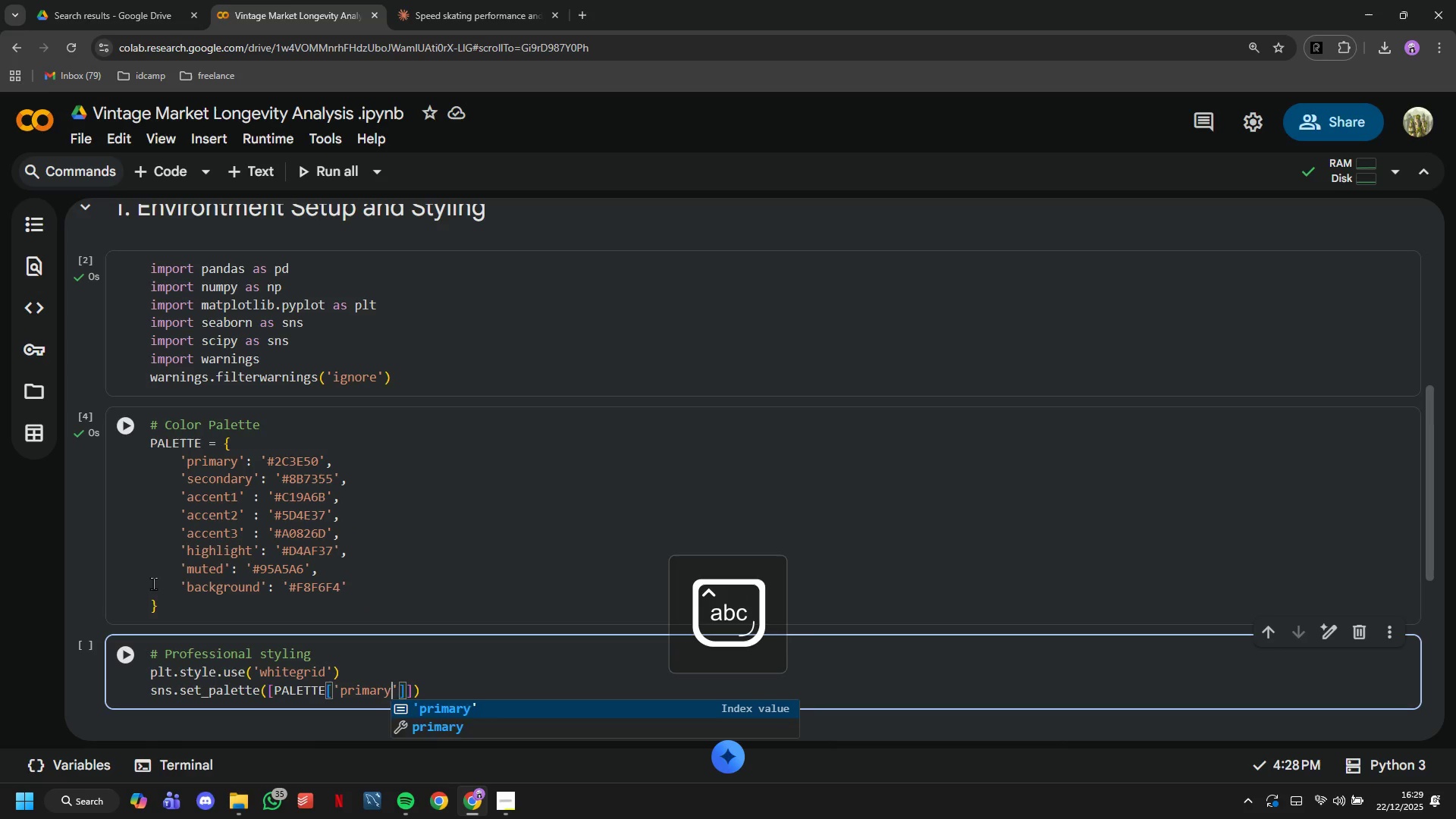 
key(ArrowRight)
 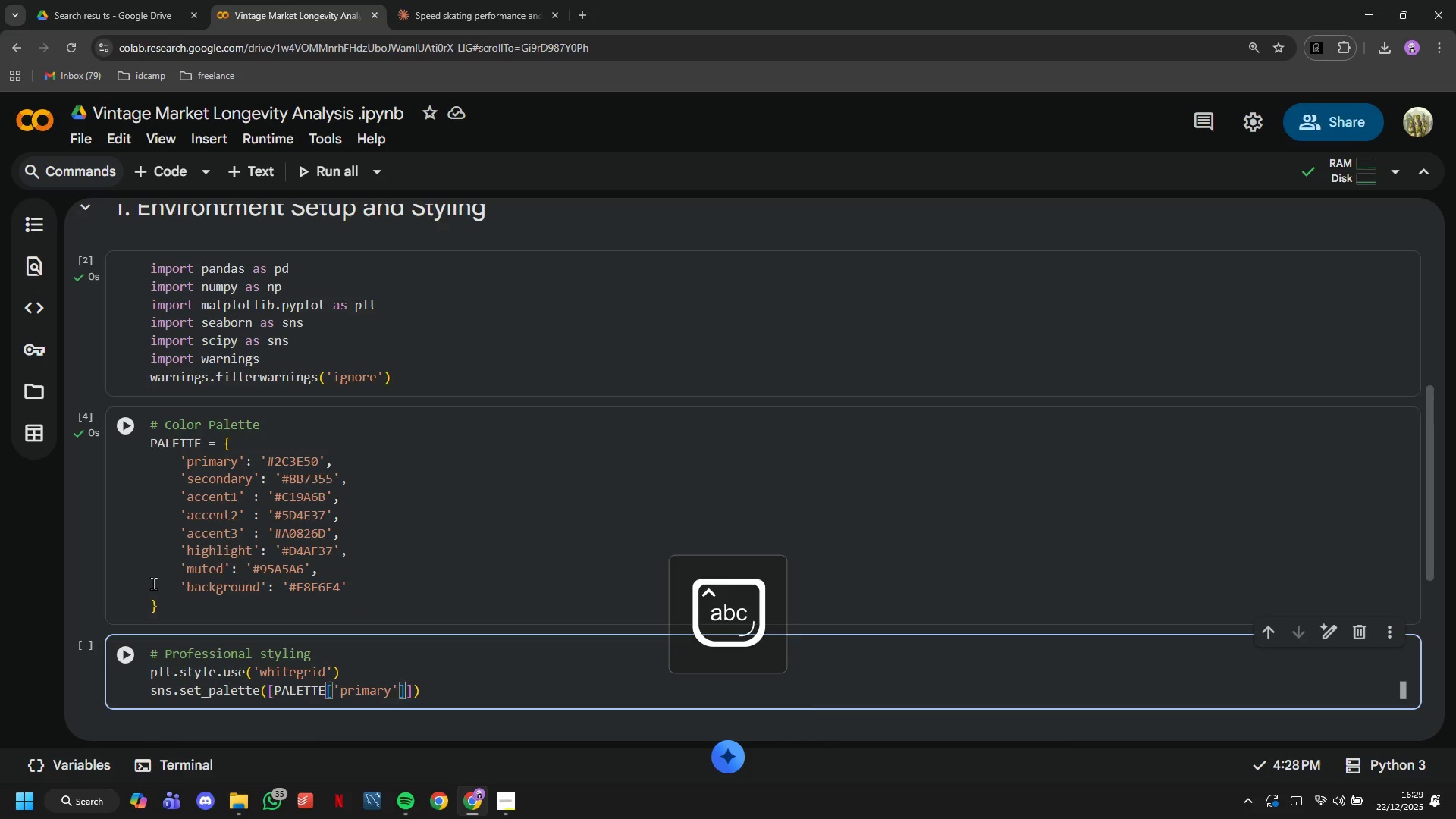 
key(ArrowRight)
 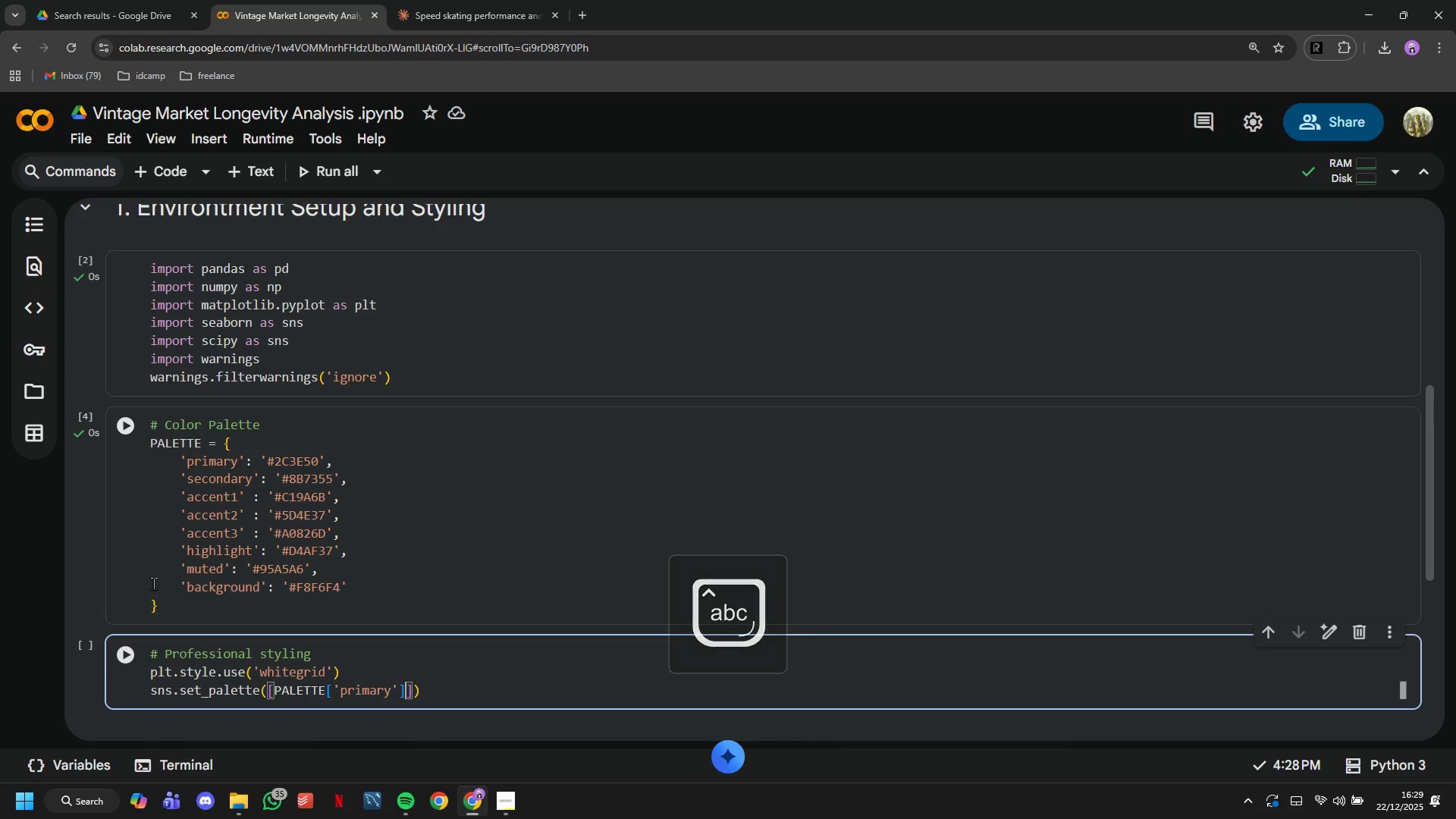 
type(,PAL)
key(Tab)
key(Tab)
type([)
 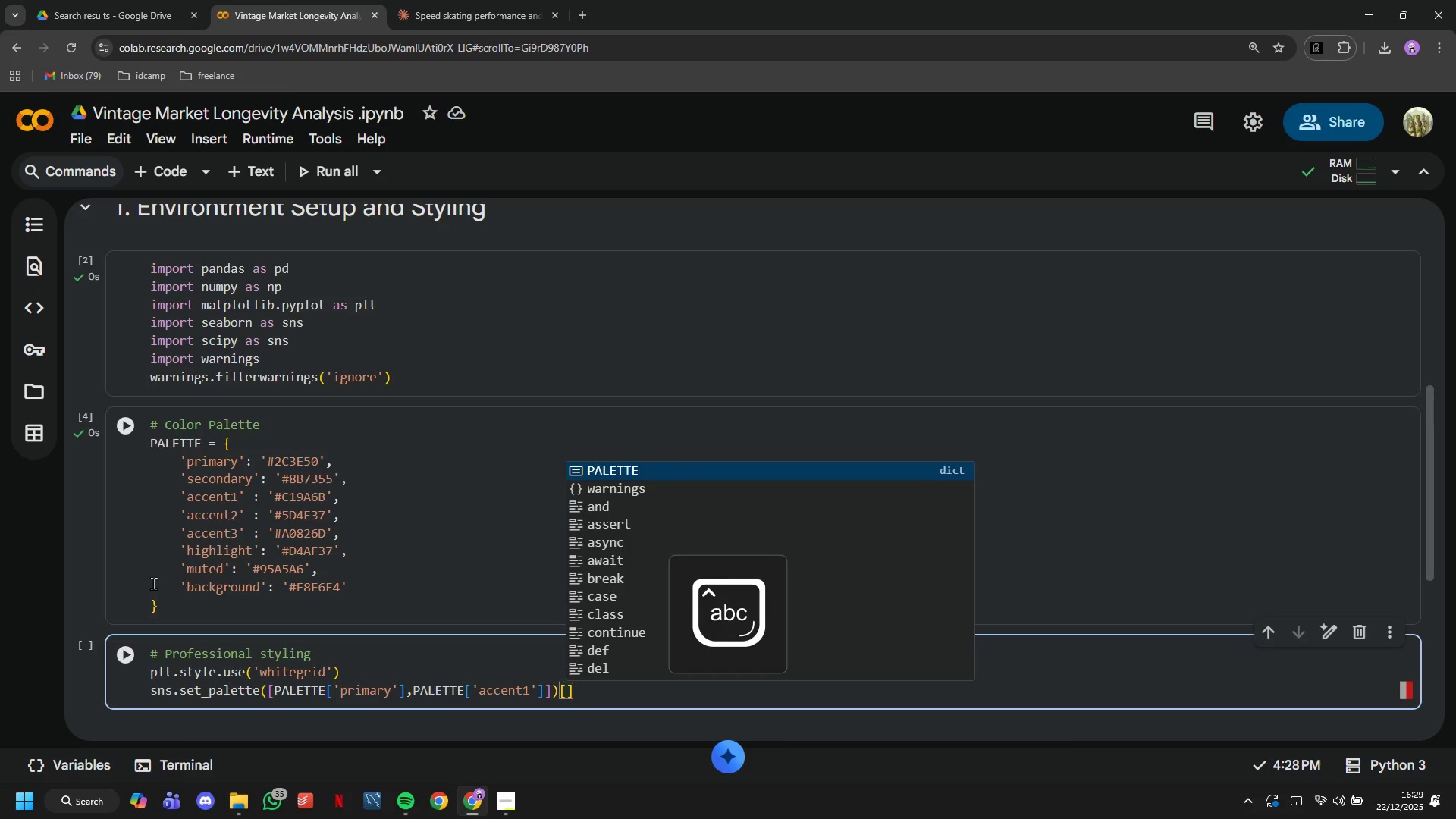 
key(Control+Z)
 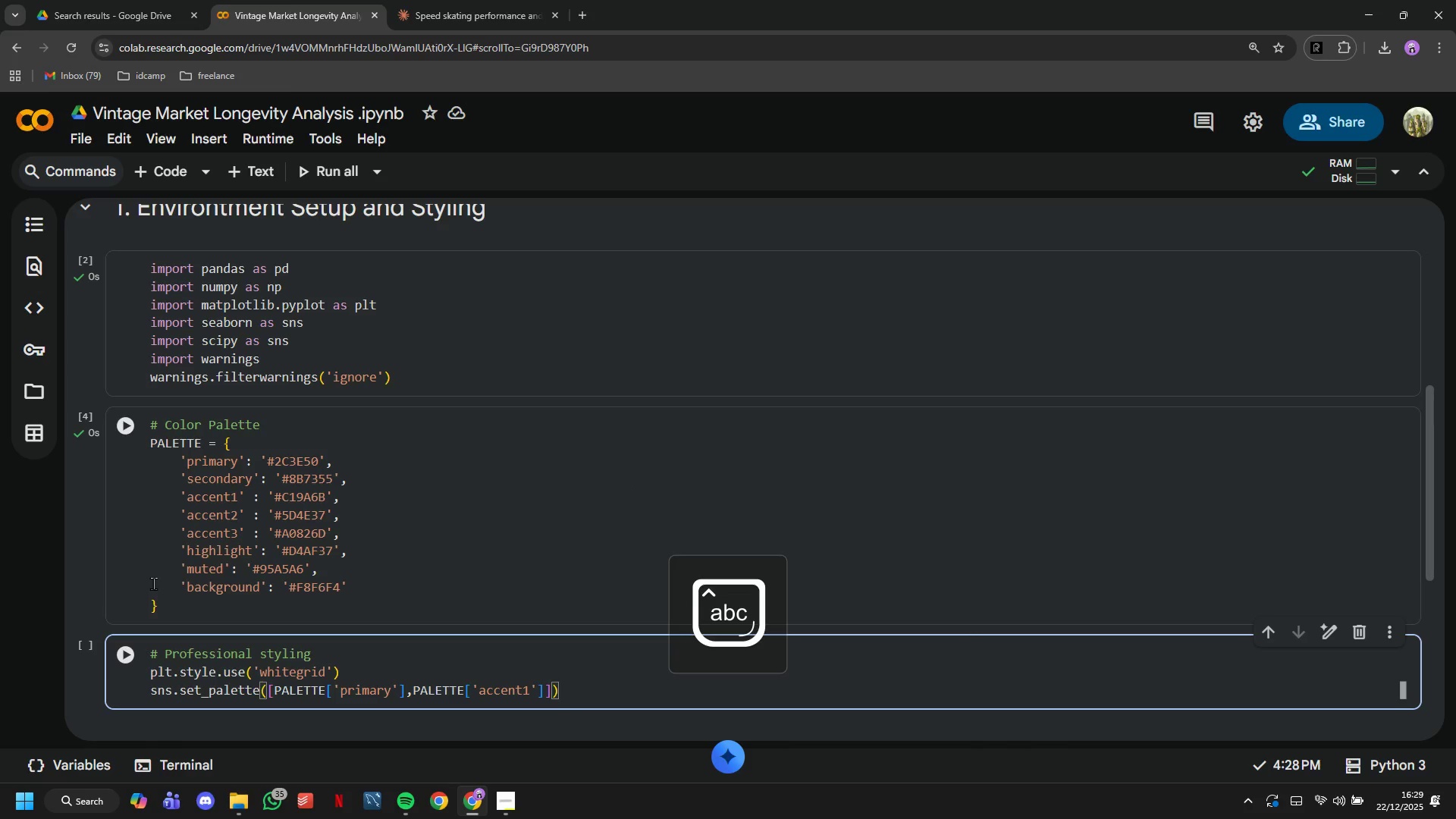 
key(ArrowLeft)
 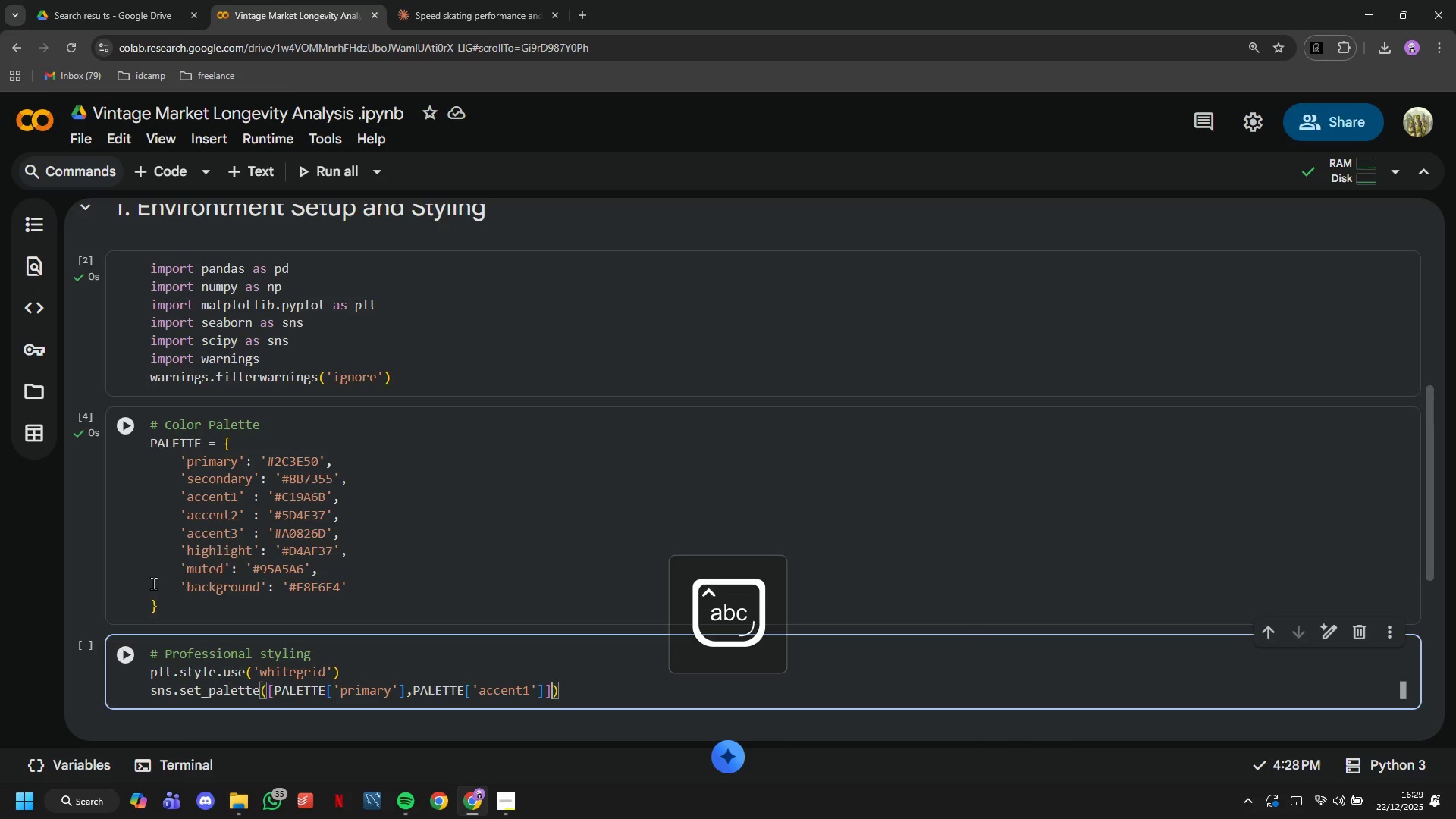 
key(ArrowLeft)
 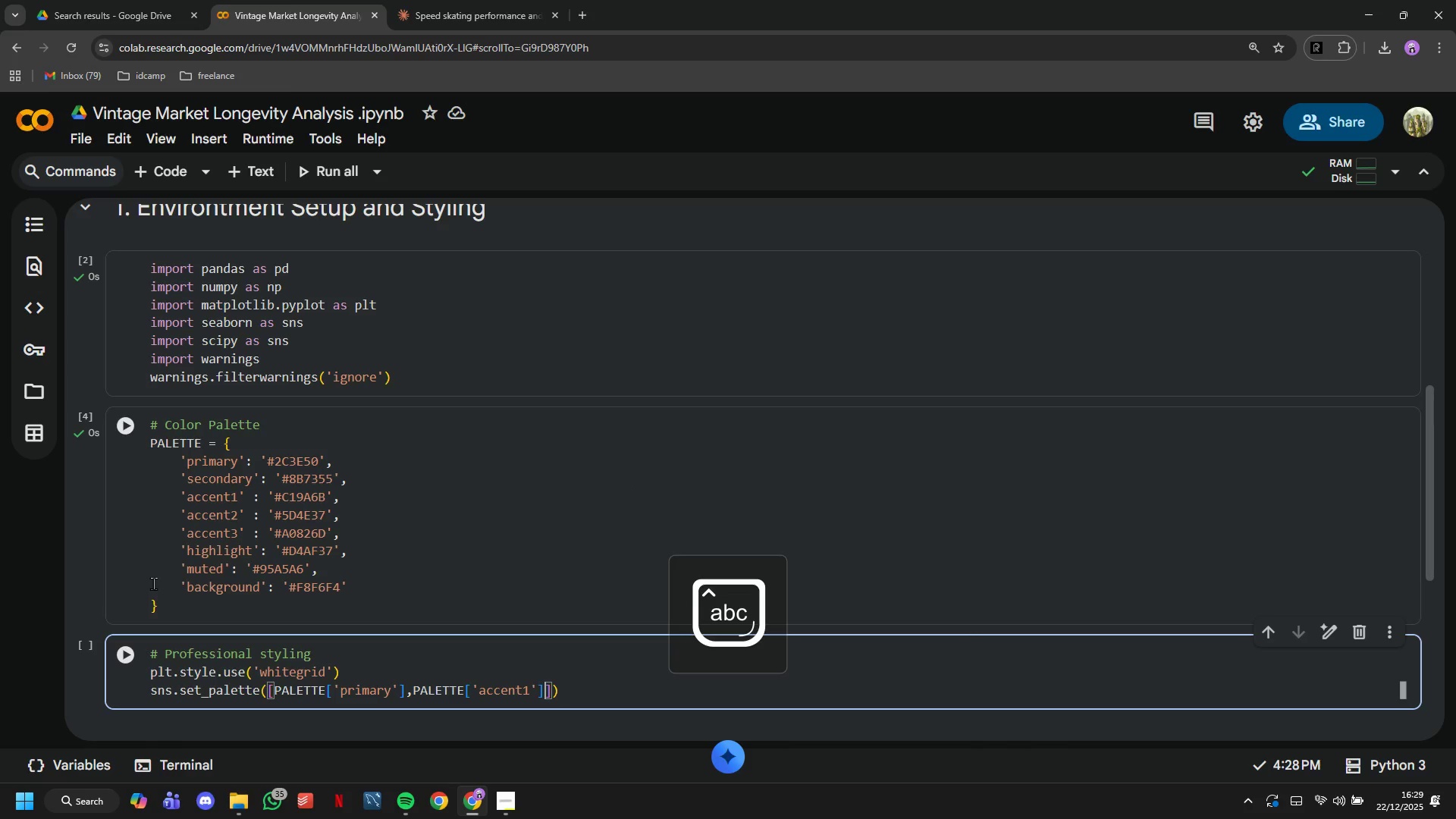 
key(ArrowLeft)
 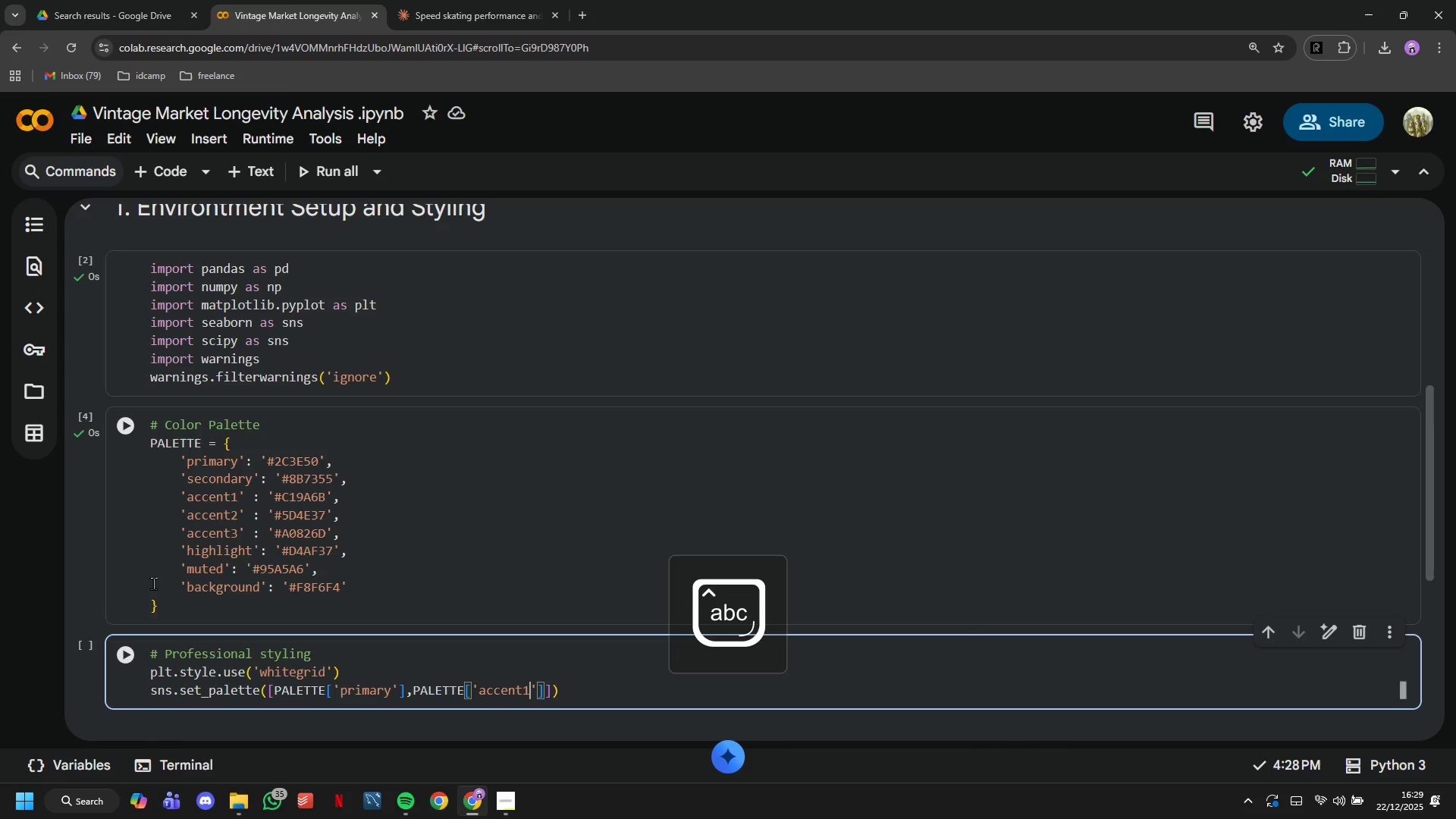 
key(ArrowLeft)
 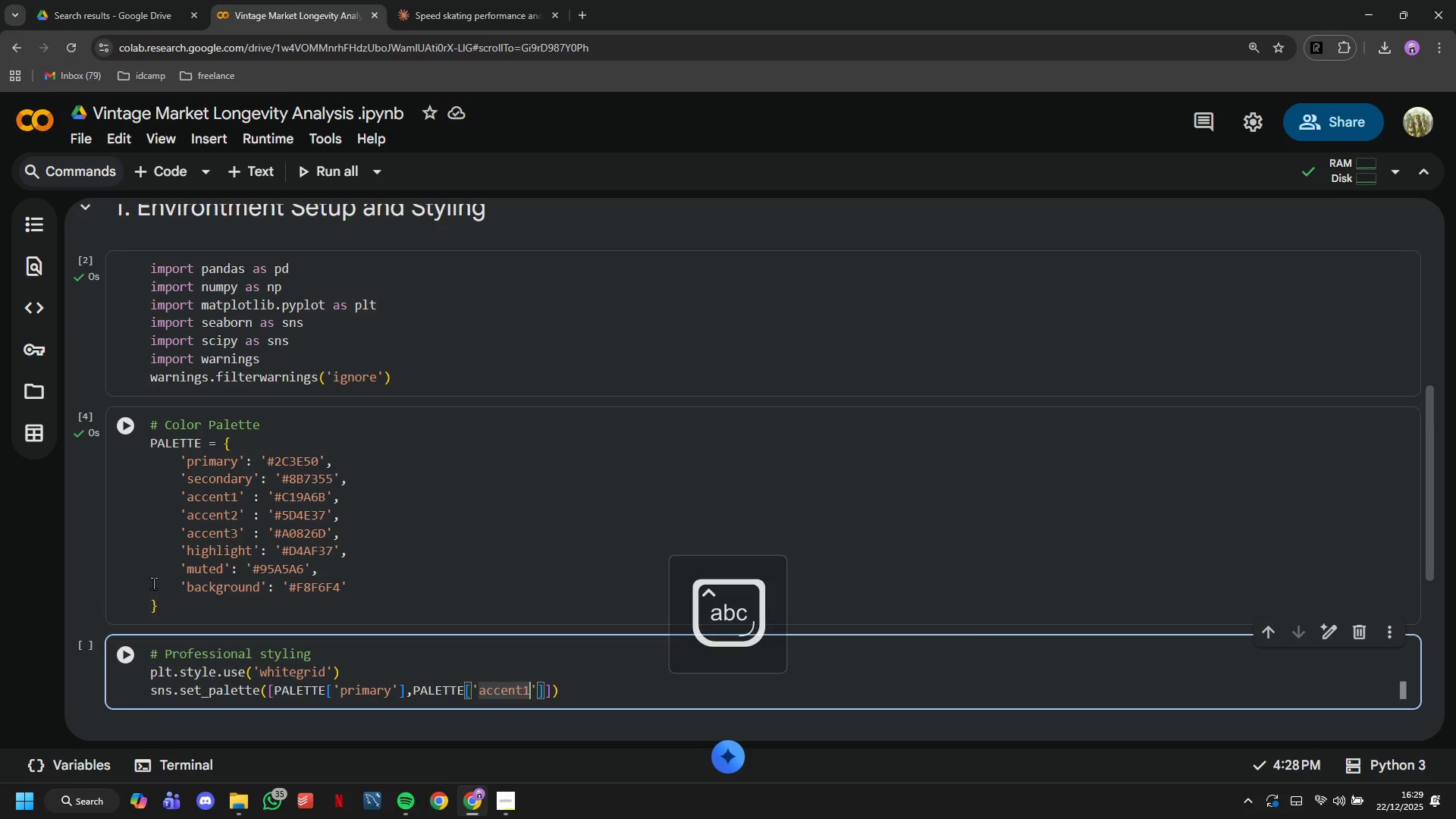 
key(ArrowLeft)
 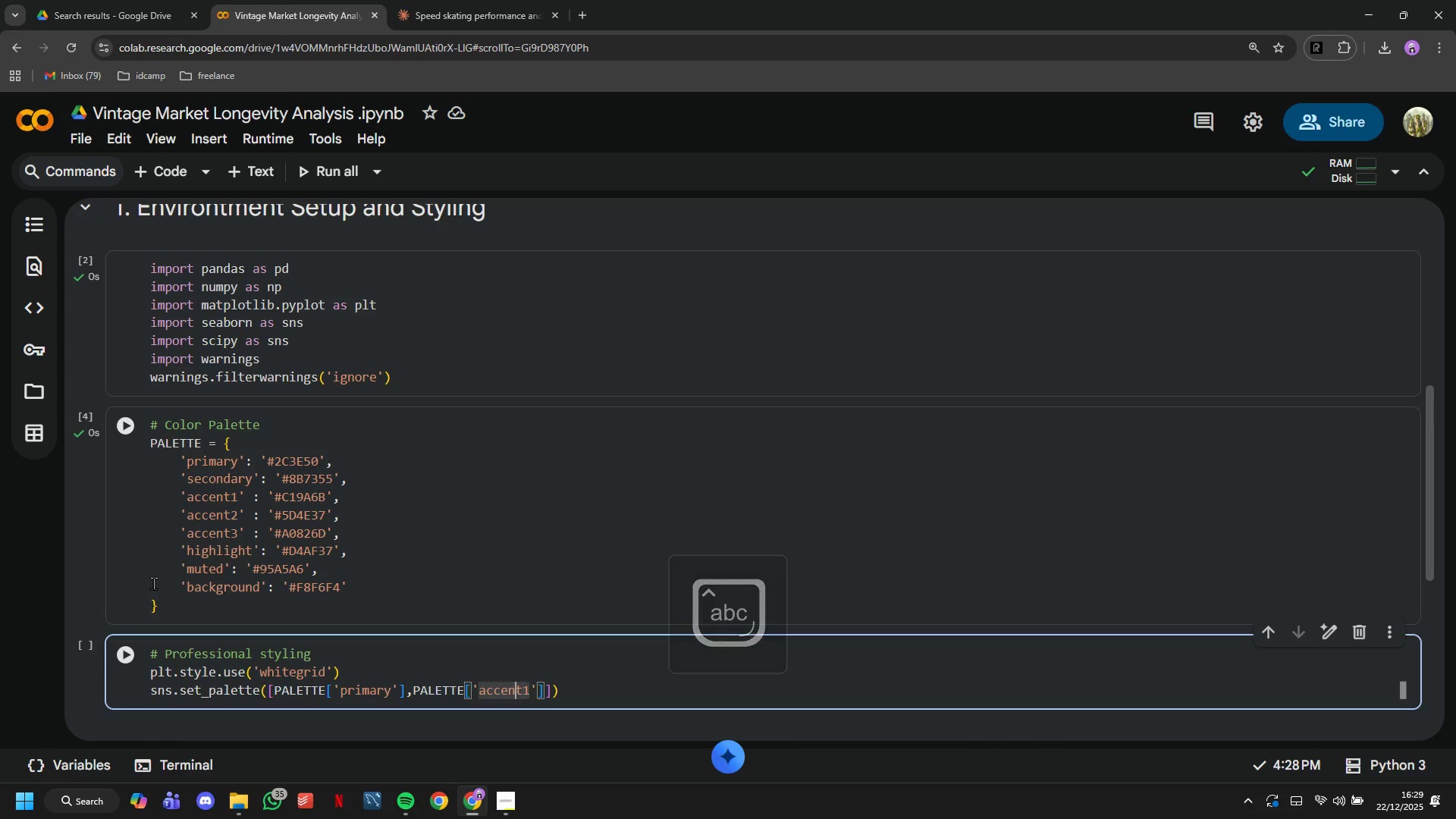 
hold_key(key=ArrowLeft, duration=0.83)
 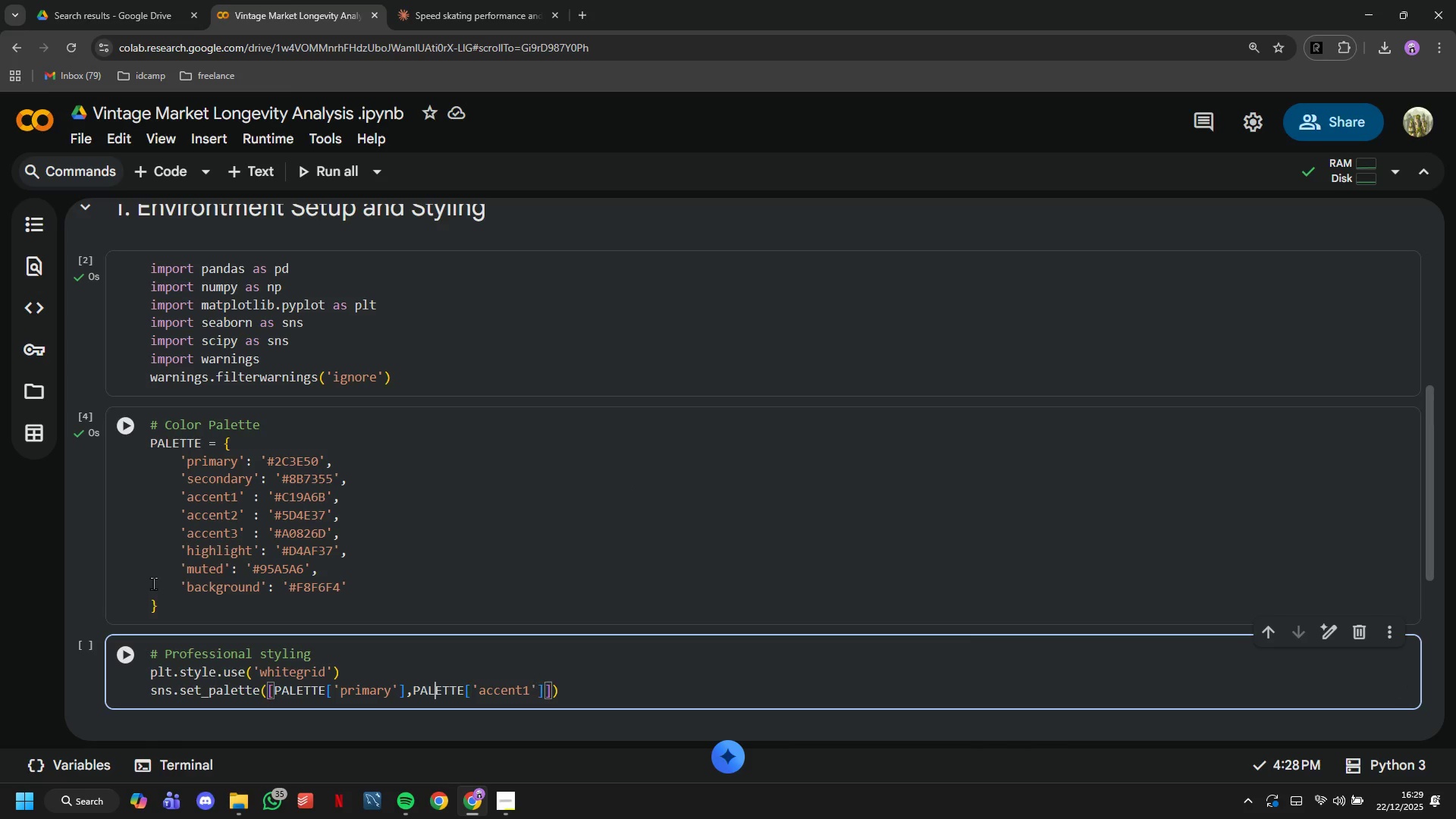 
key(ArrowLeft)
 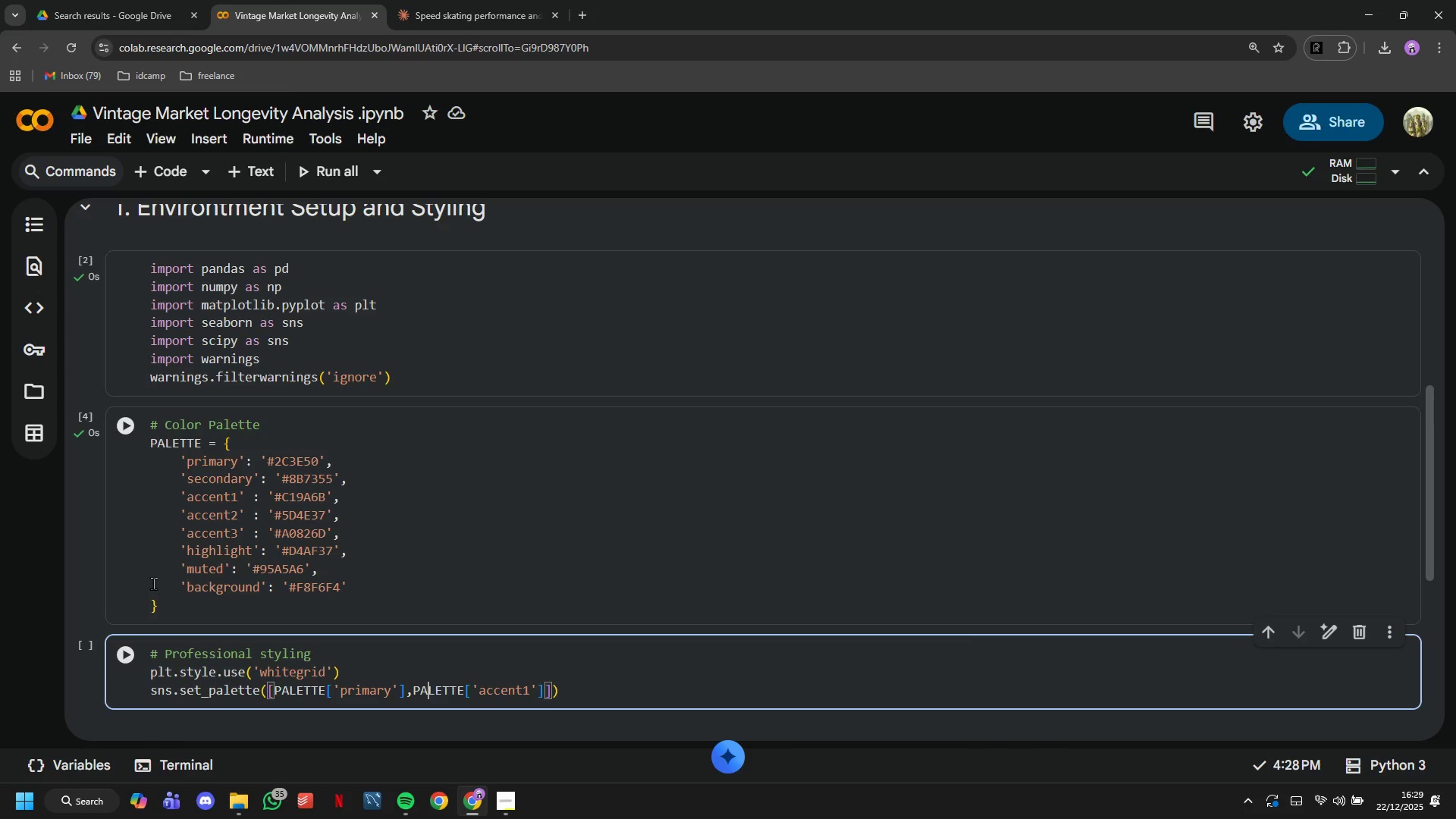 
key(ArrowLeft)
 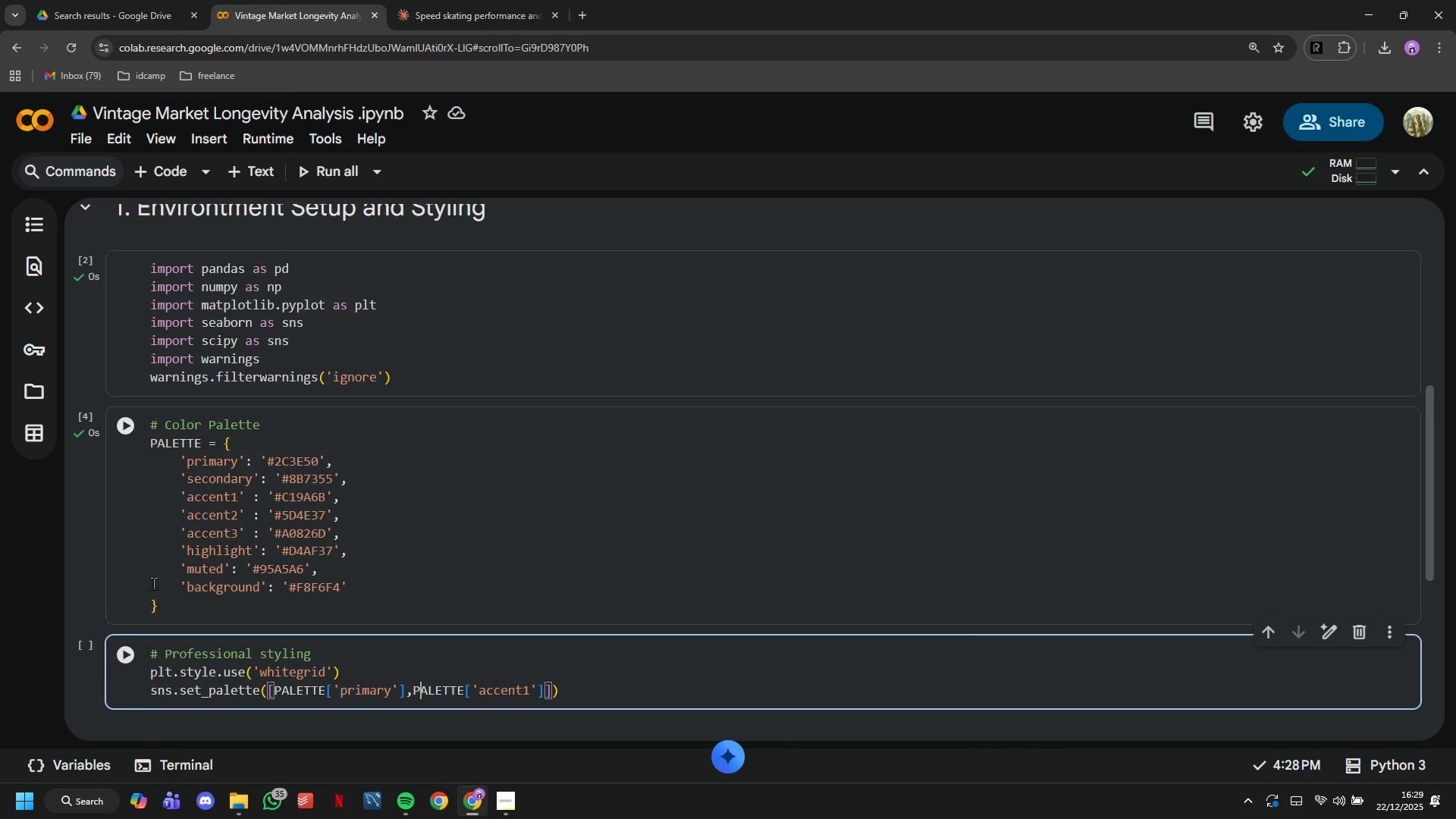 
key(ArrowLeft)
 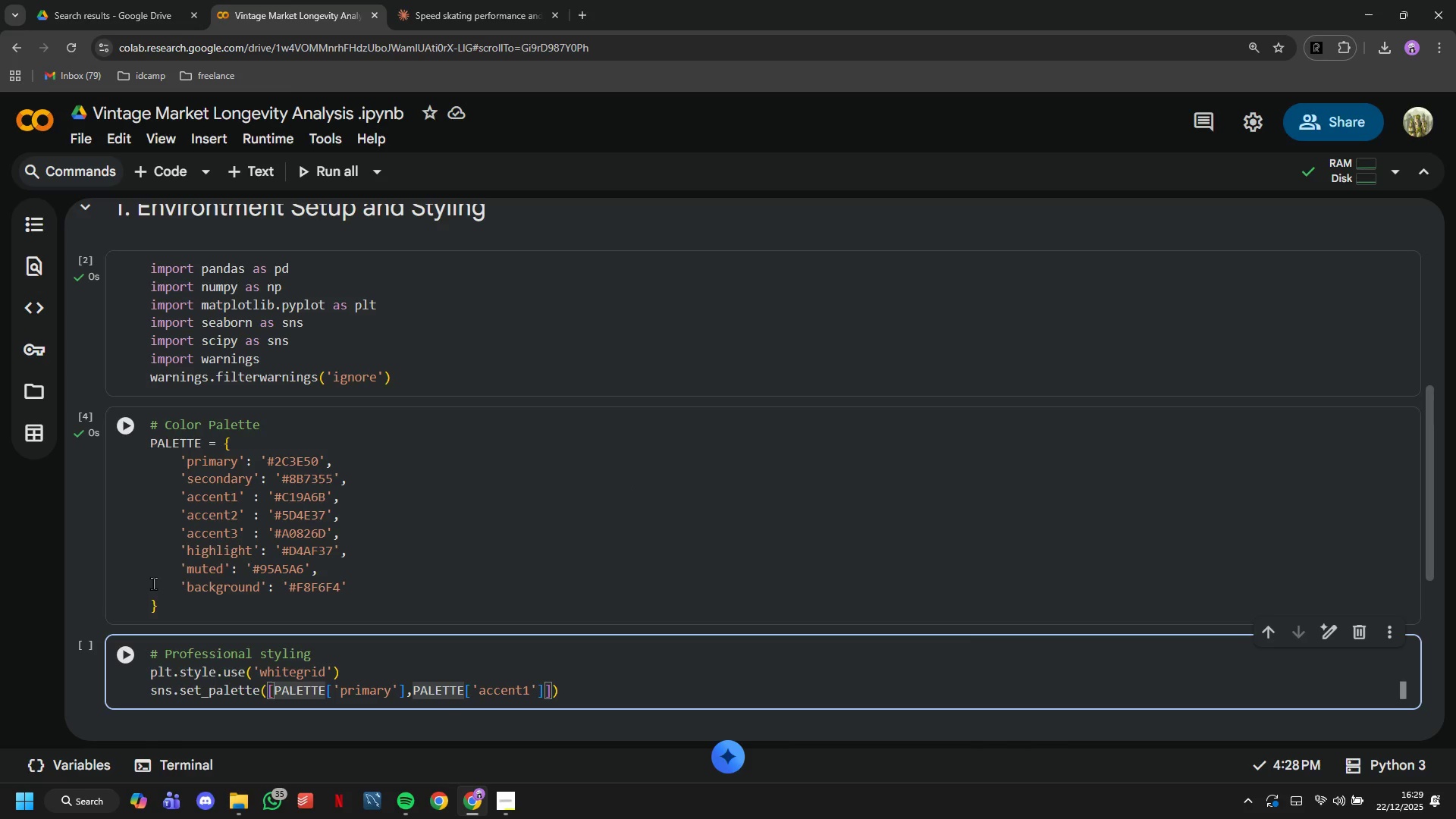 
key(Comma)
 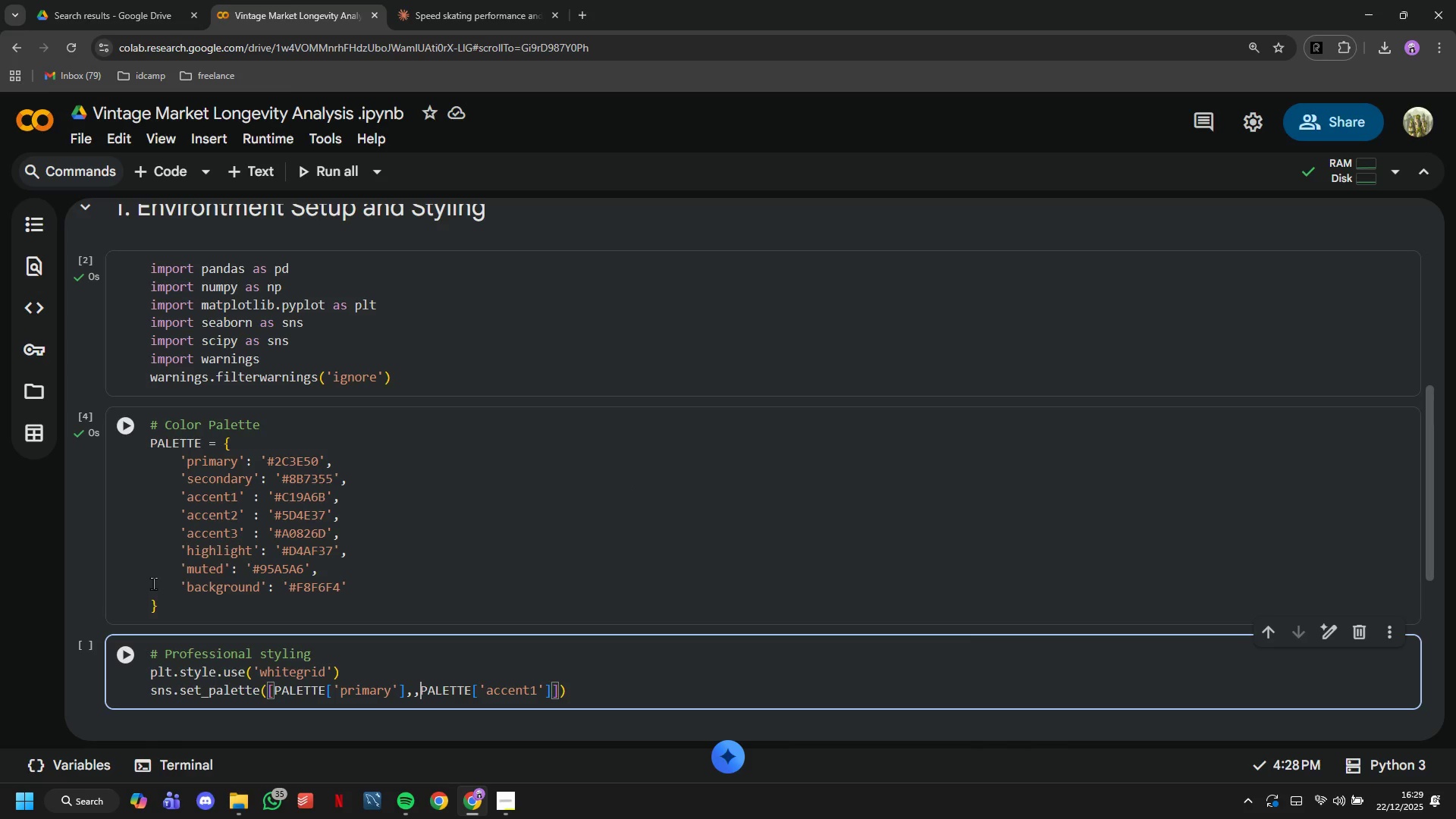 
key(Control+ControlRight)
 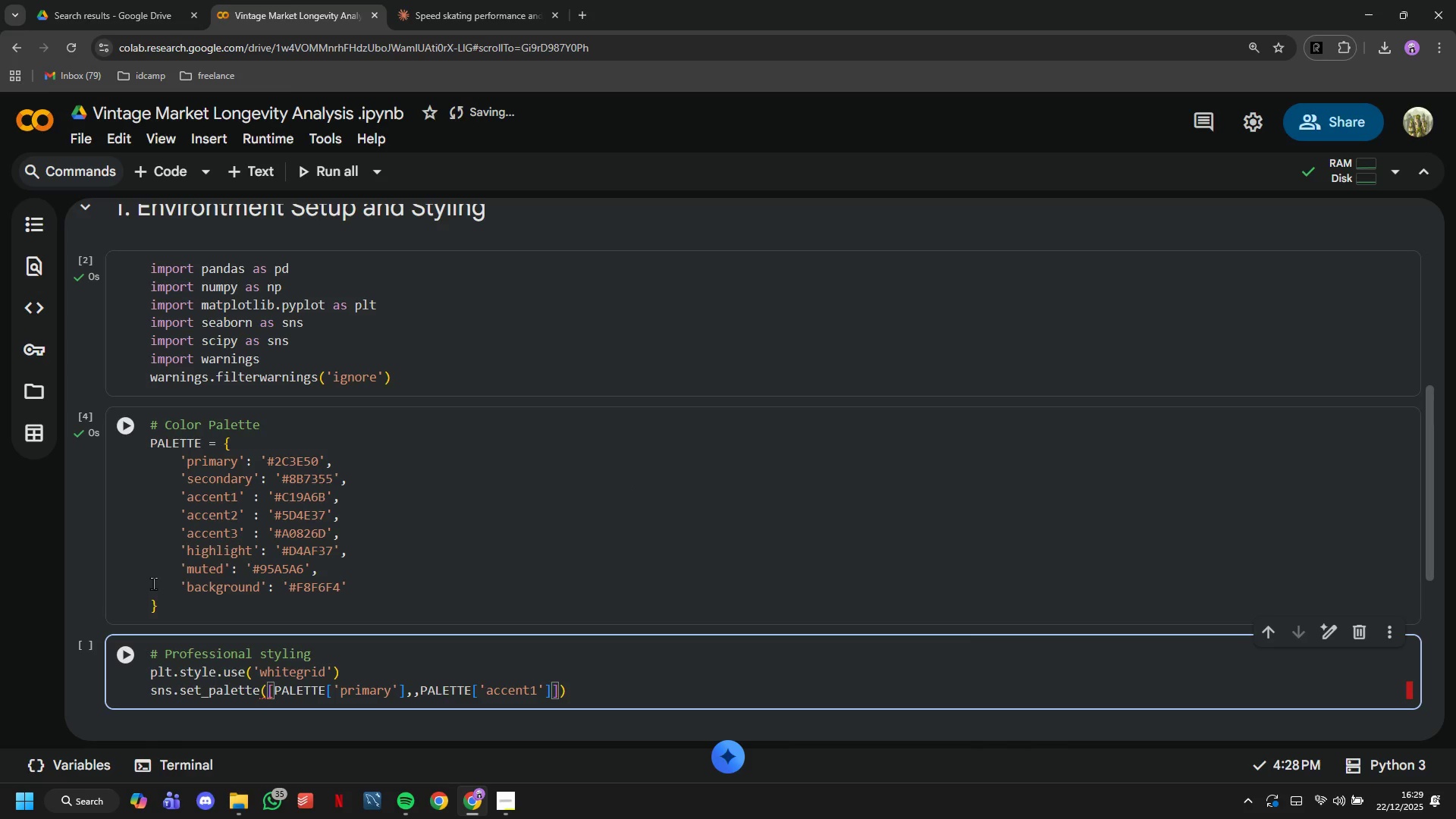 
key(ArrowLeft)
 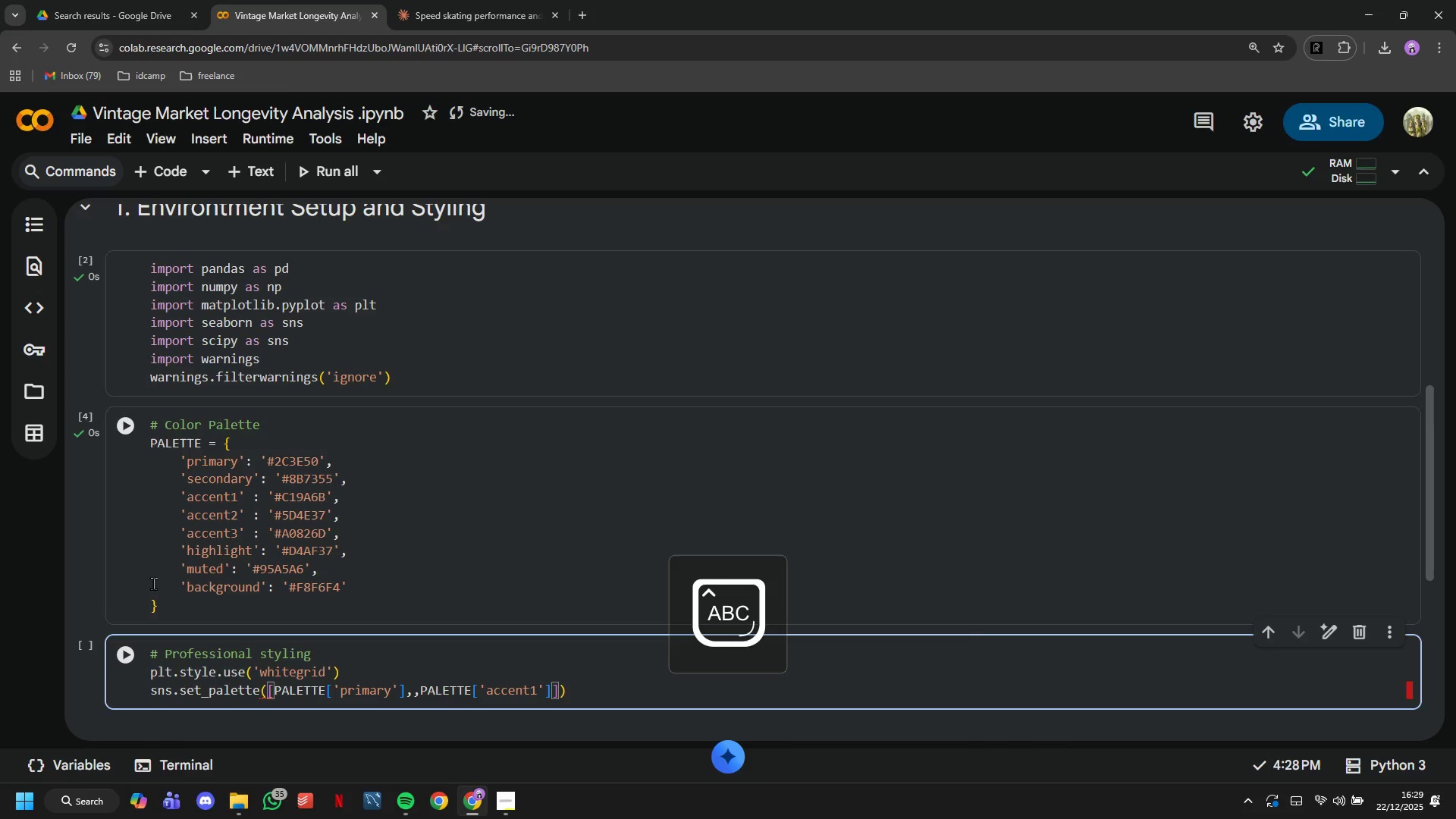 
type(PAL)
key(Tab)
type([')
 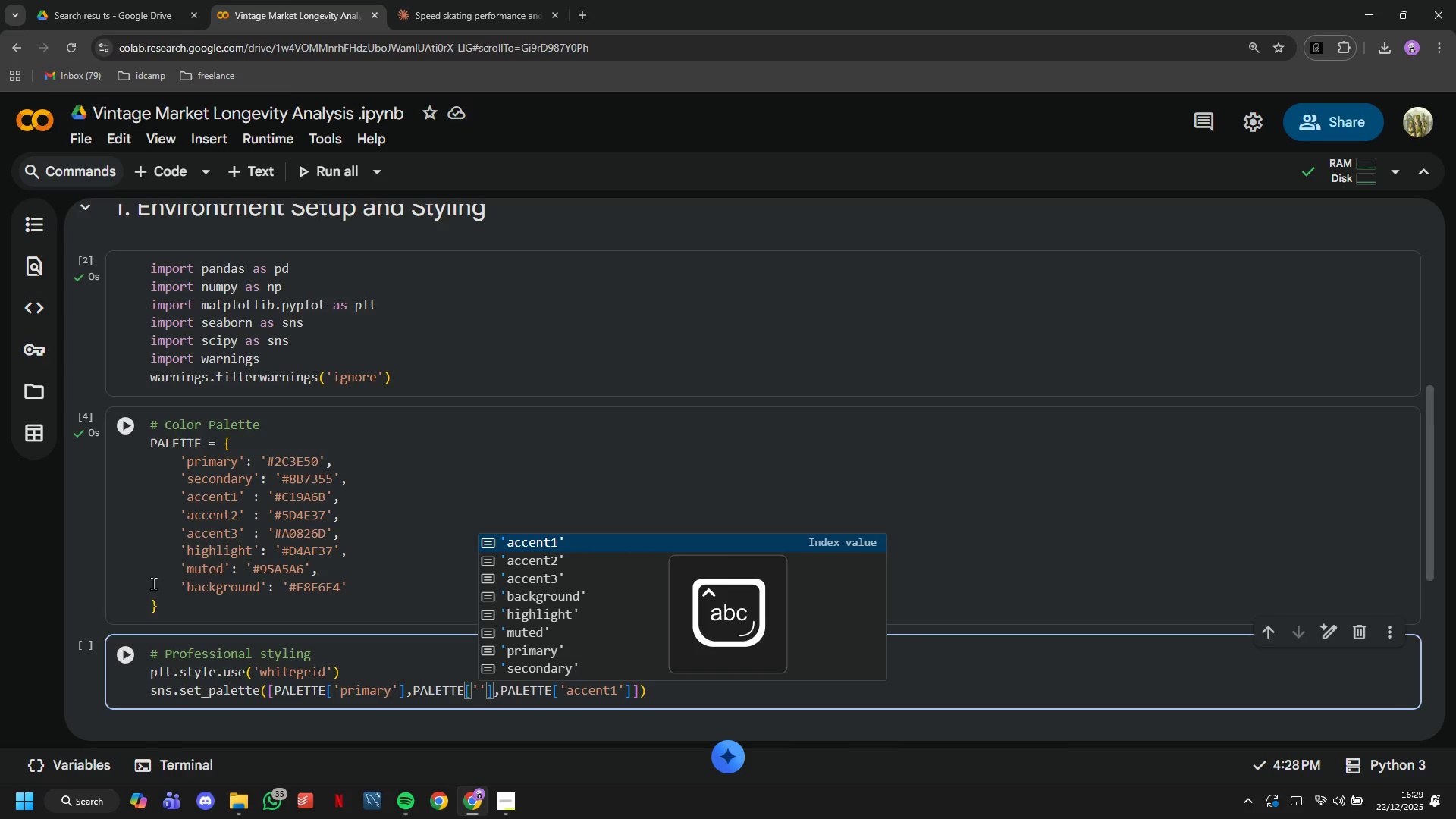 
key(ArrowLeft)
 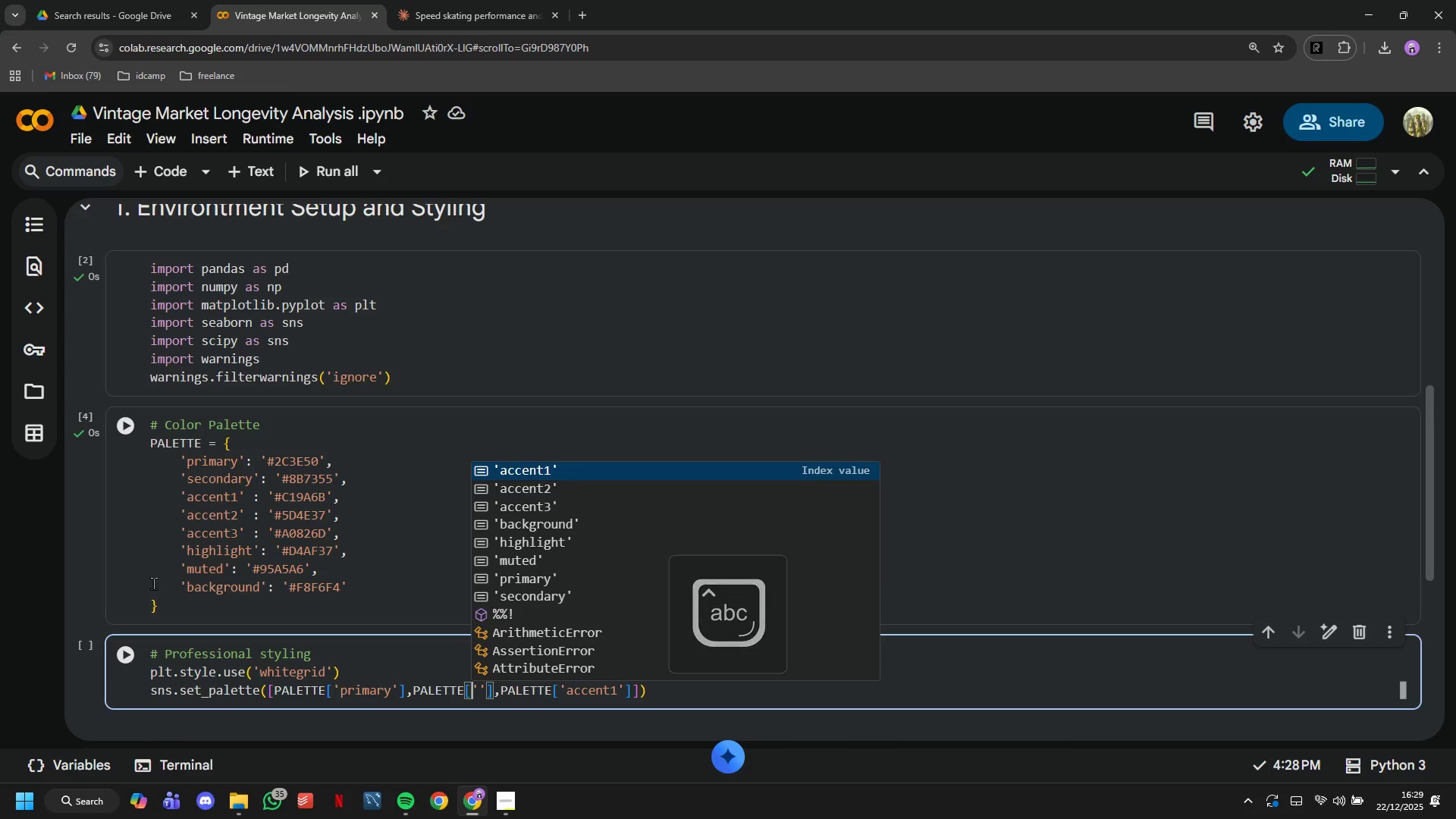 
key(ArrowDown)
 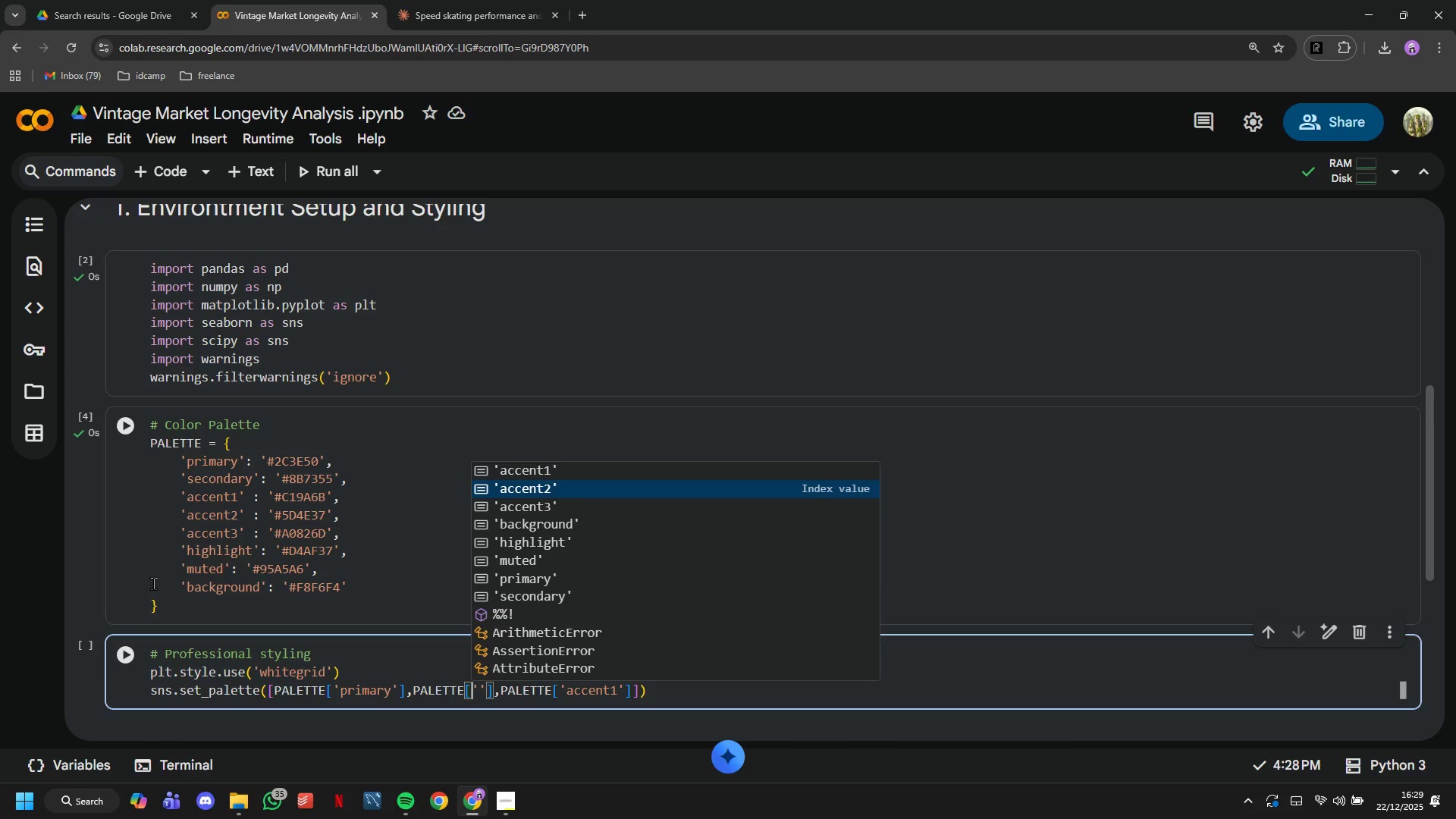 
key(ArrowDown)
 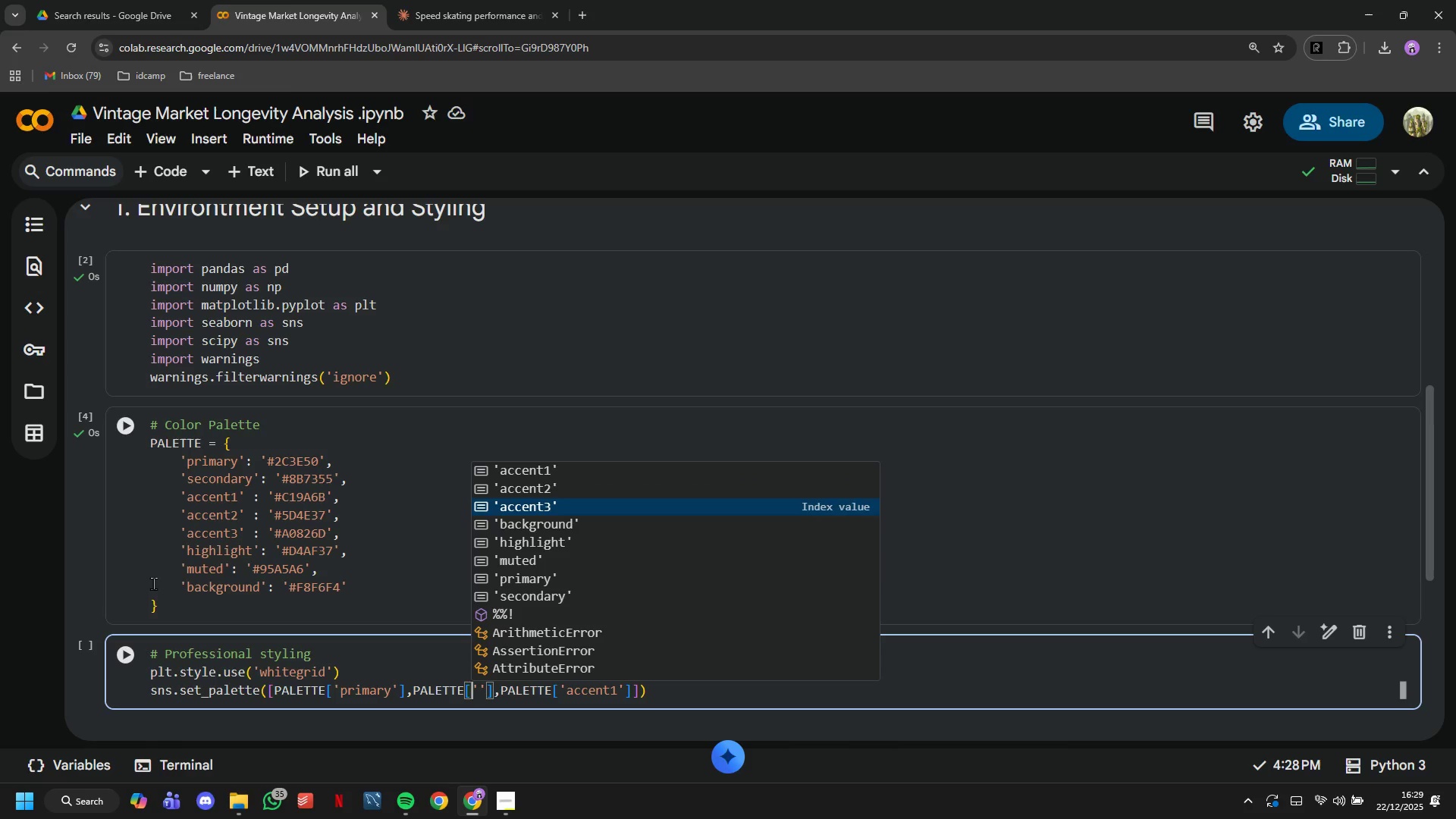 
key(ArrowDown)
 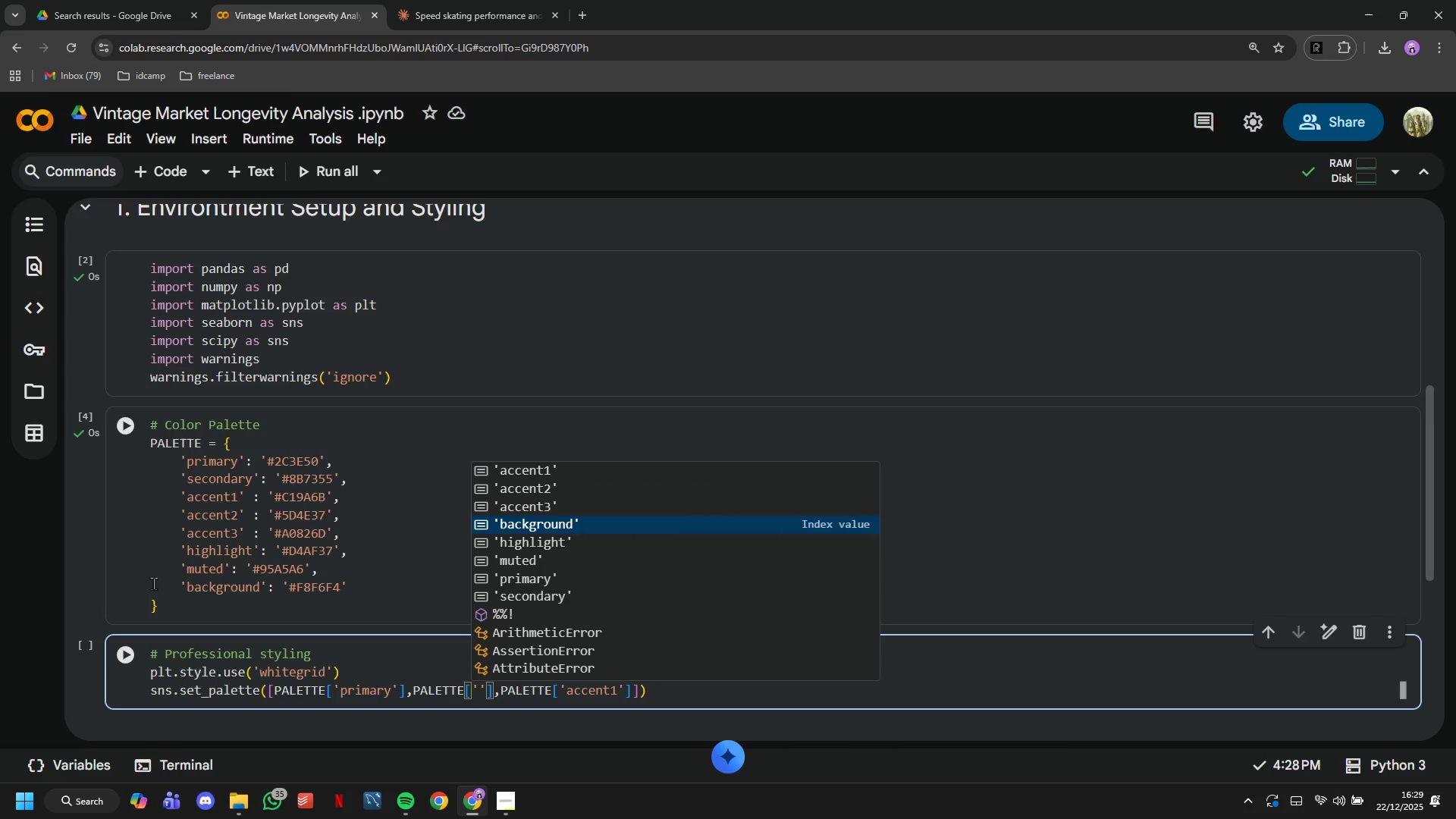 
key(ArrowDown)
 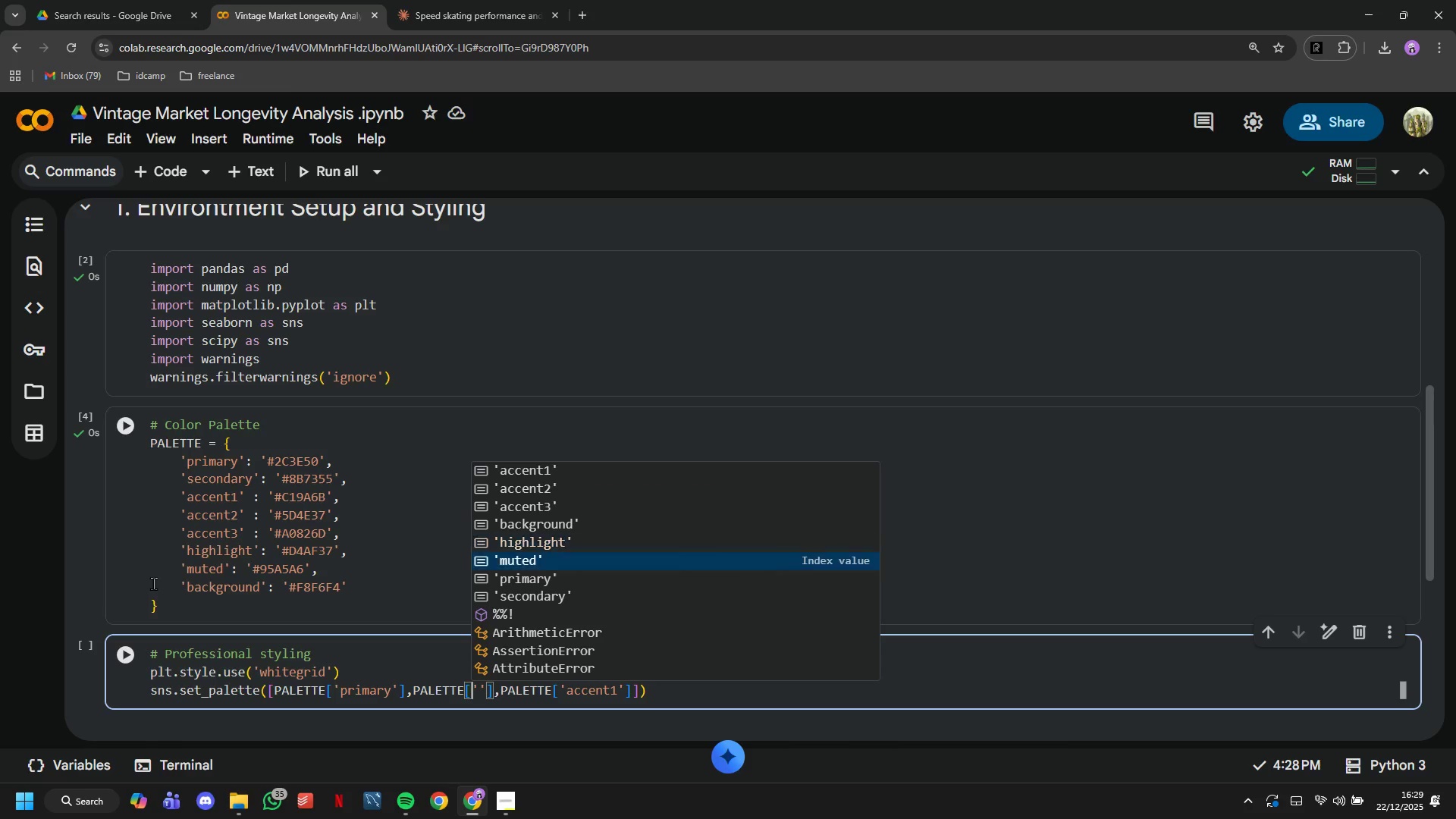 
key(ArrowDown)
 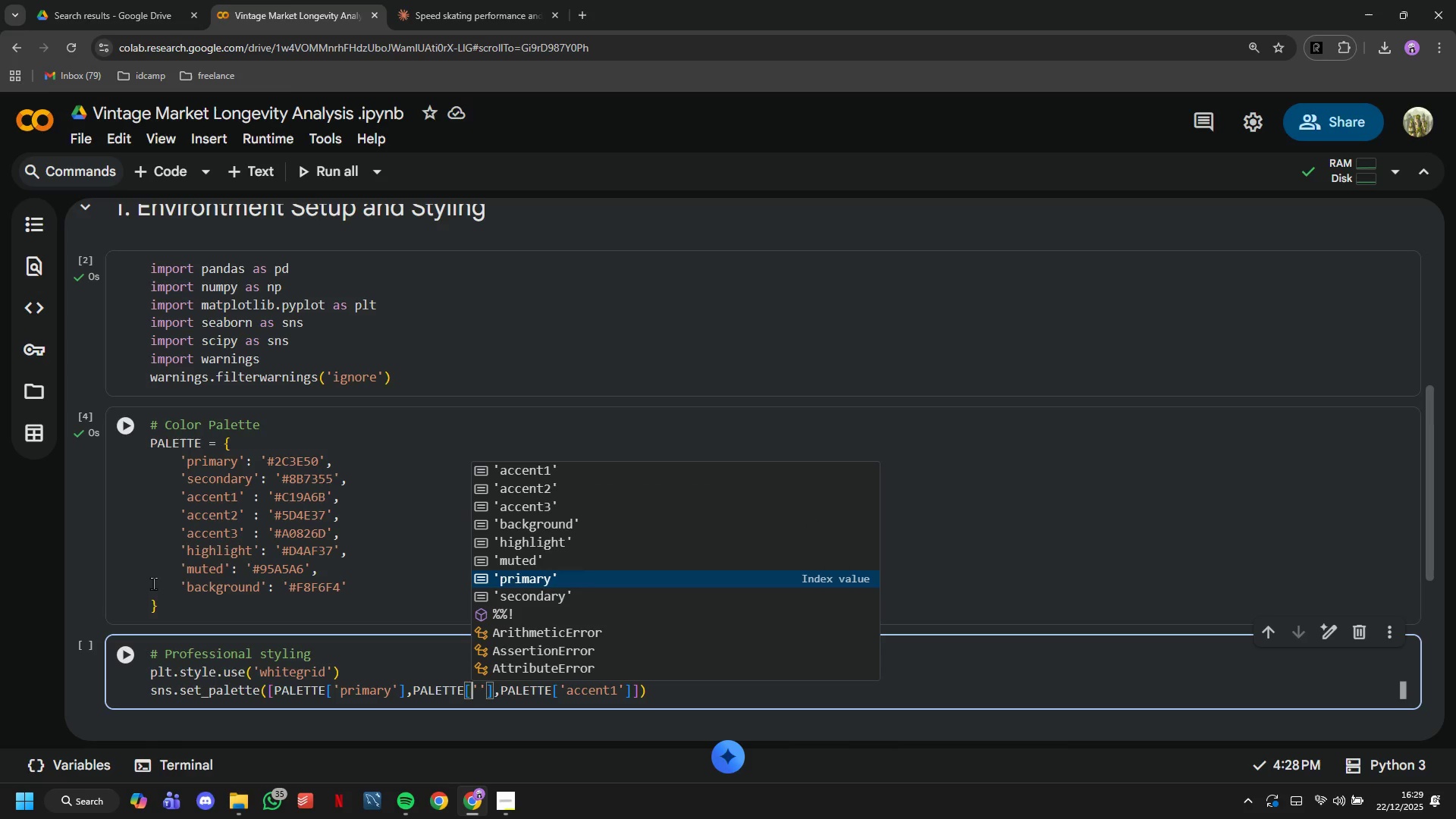 
key(ArrowDown)
 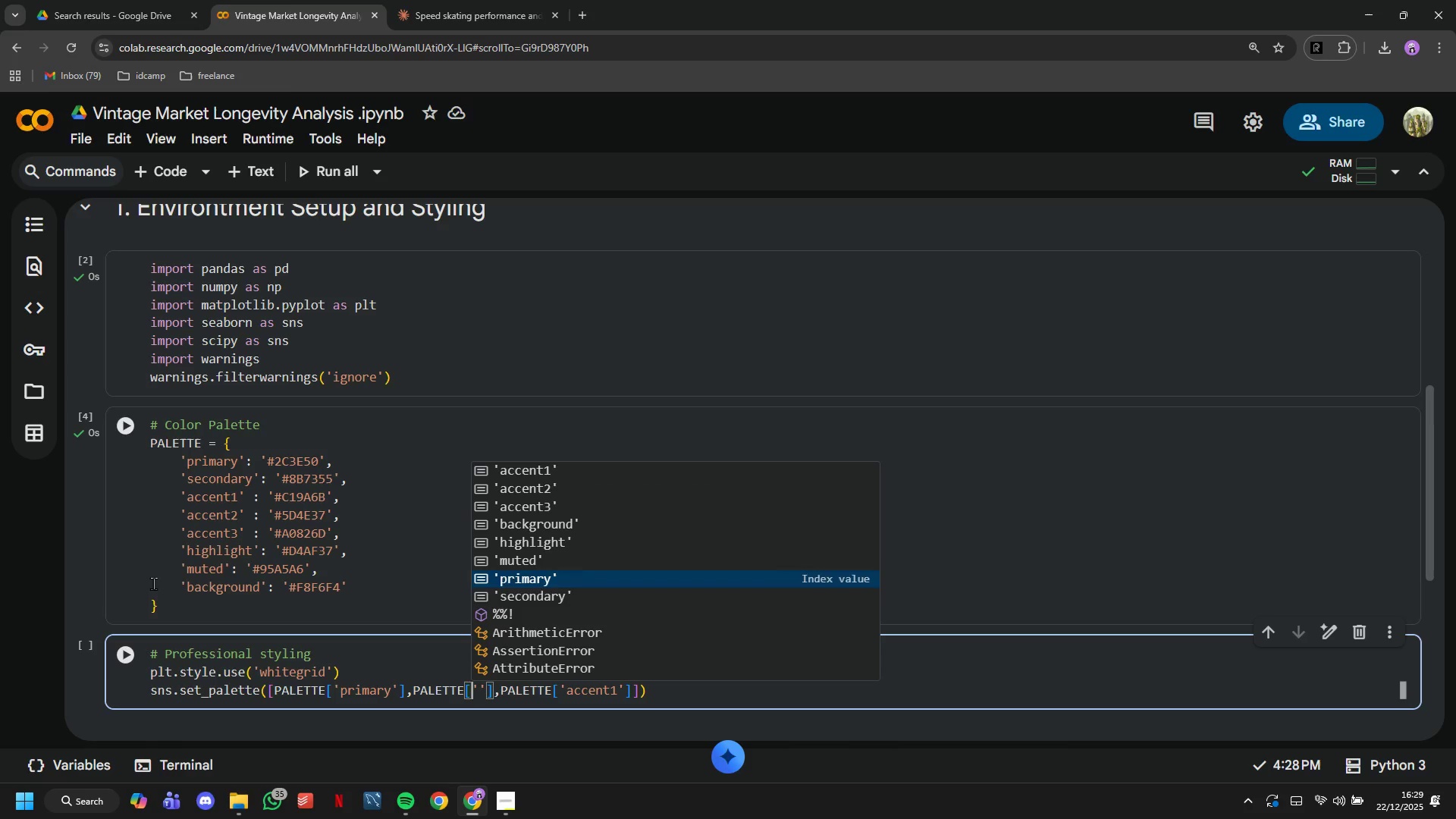 
key(ArrowDown)
 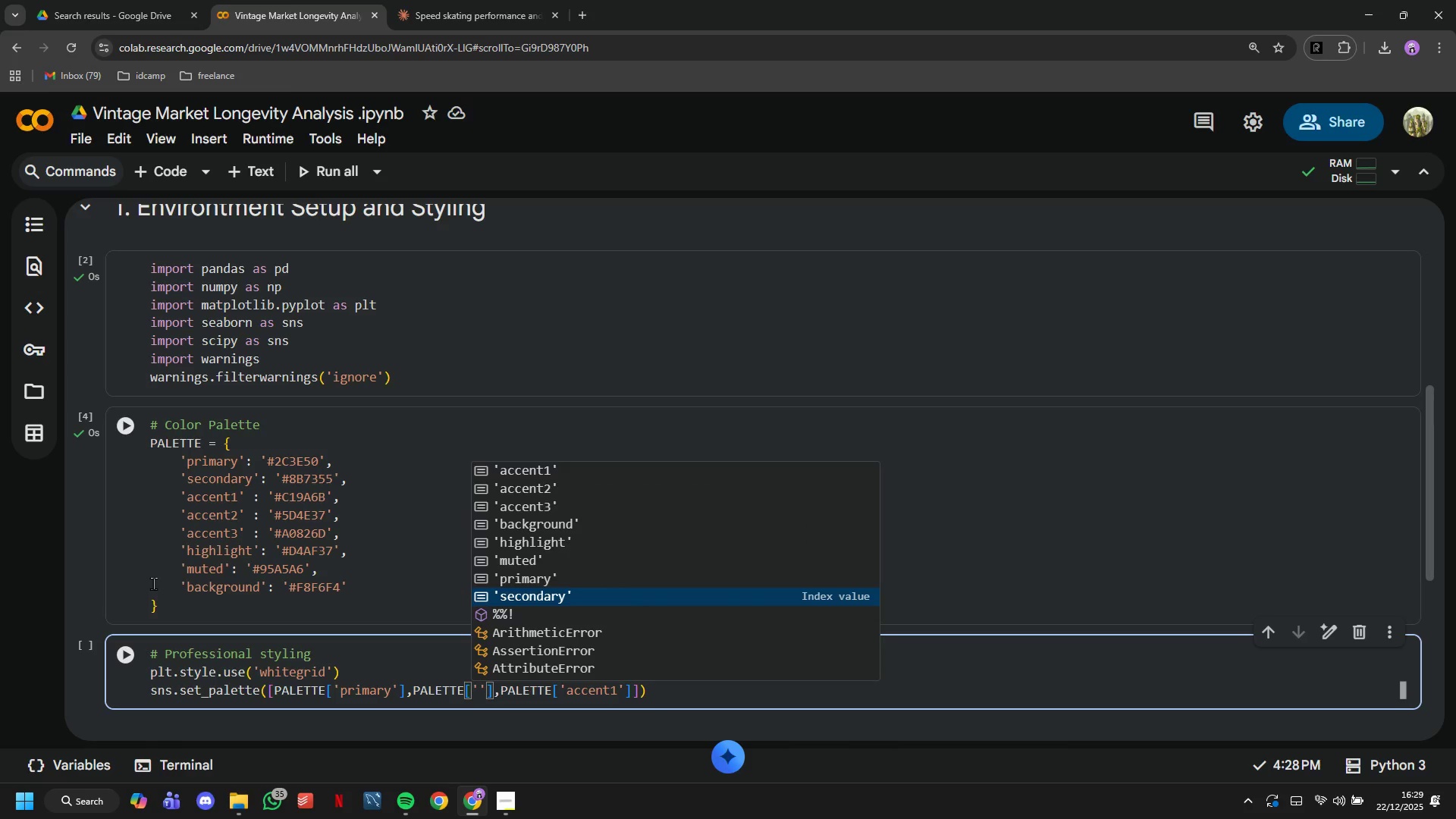 
key(Enter)
 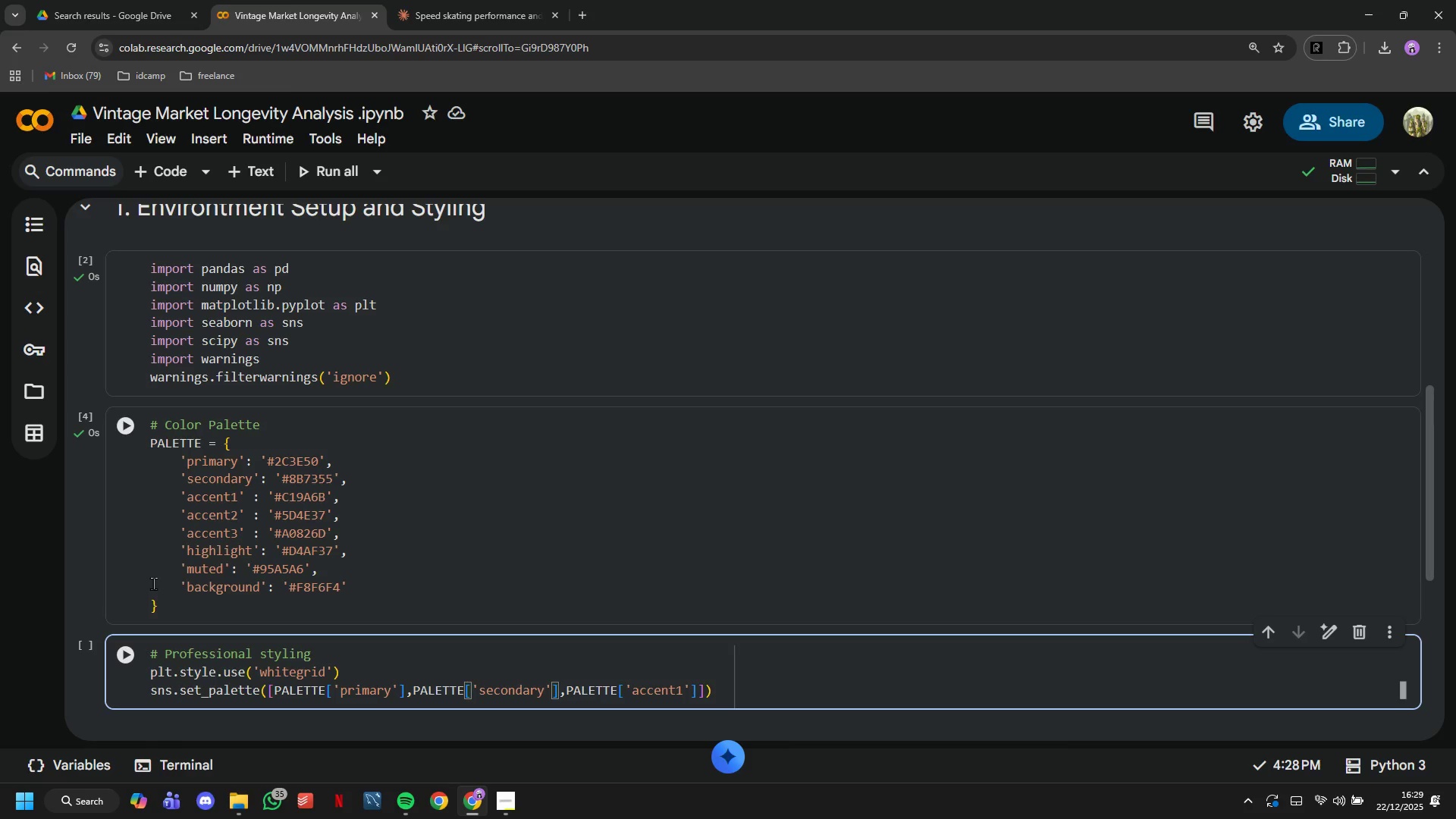 
hold_key(key=ArrowRight, duration=0.89)
 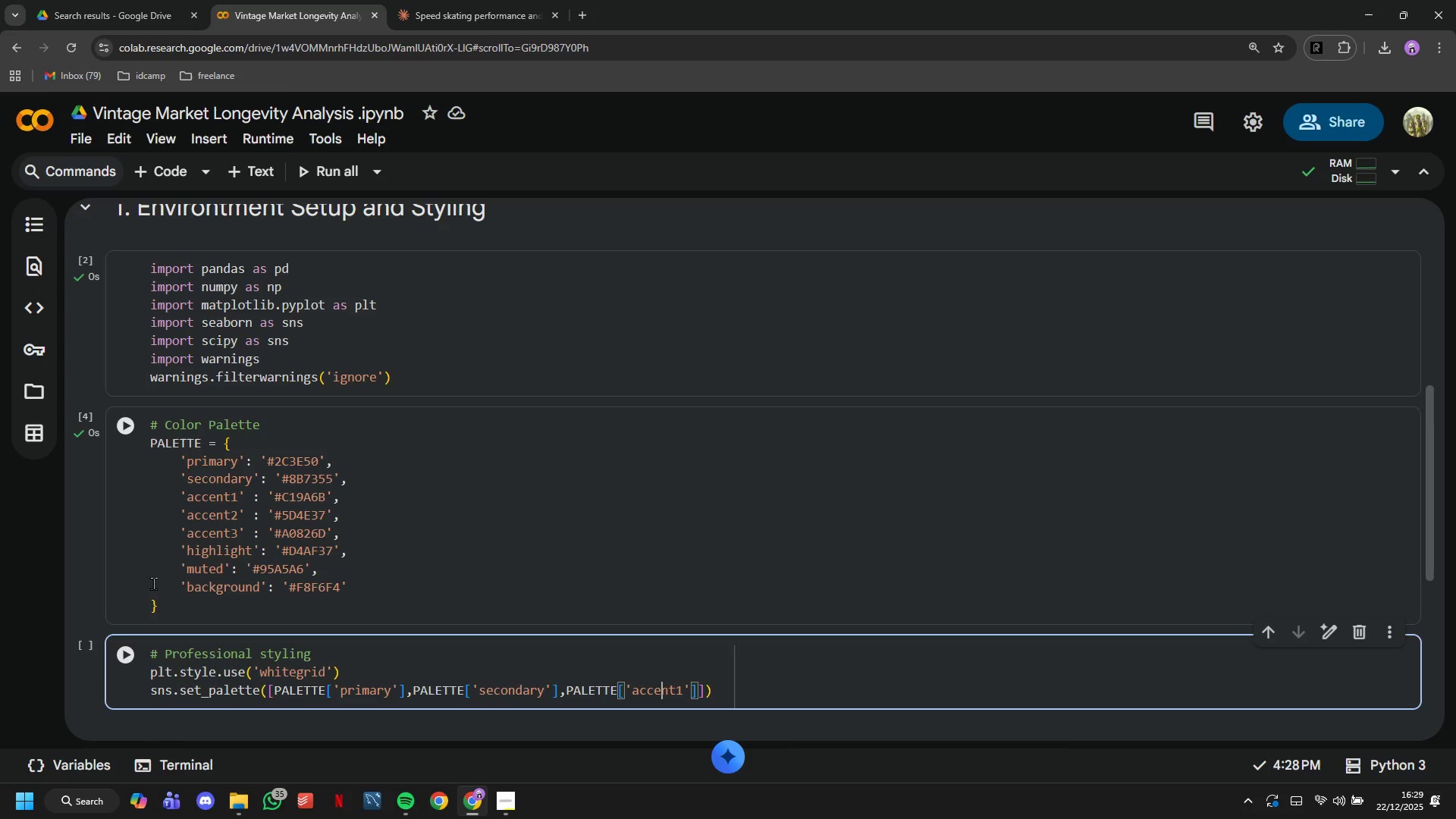 
key(ArrowRight)
 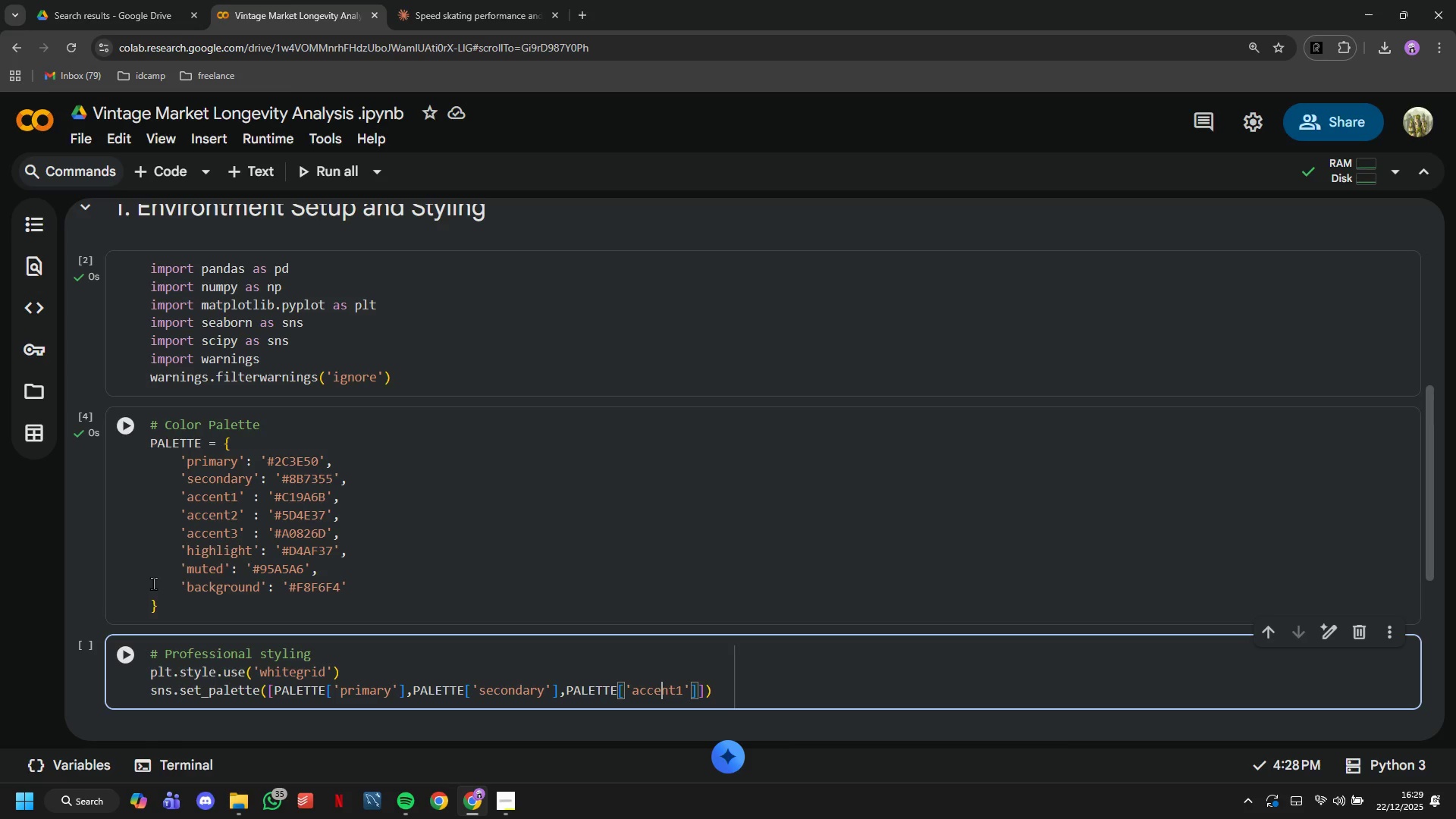 
key(ArrowRight)
 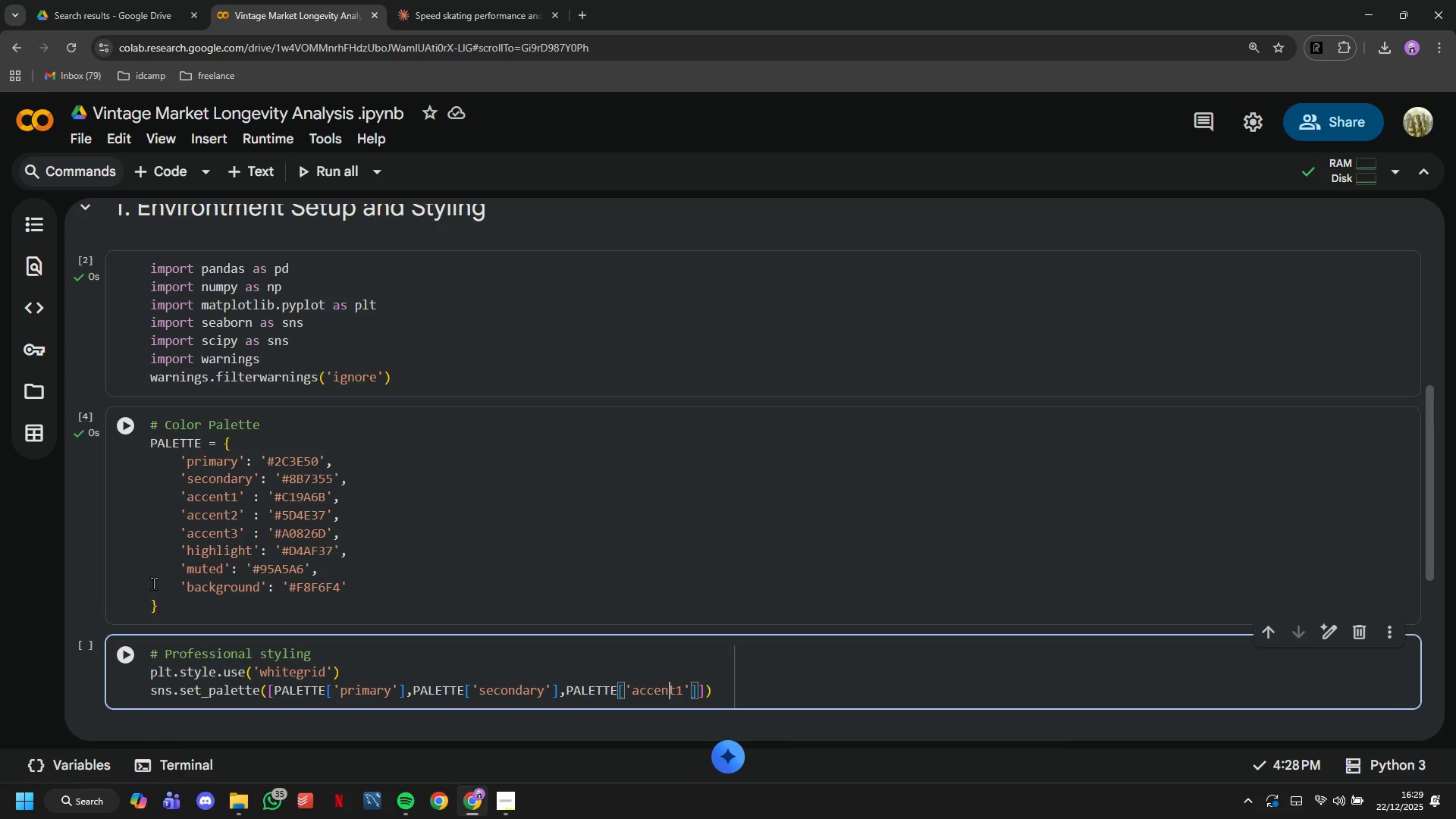 
key(ArrowRight)
 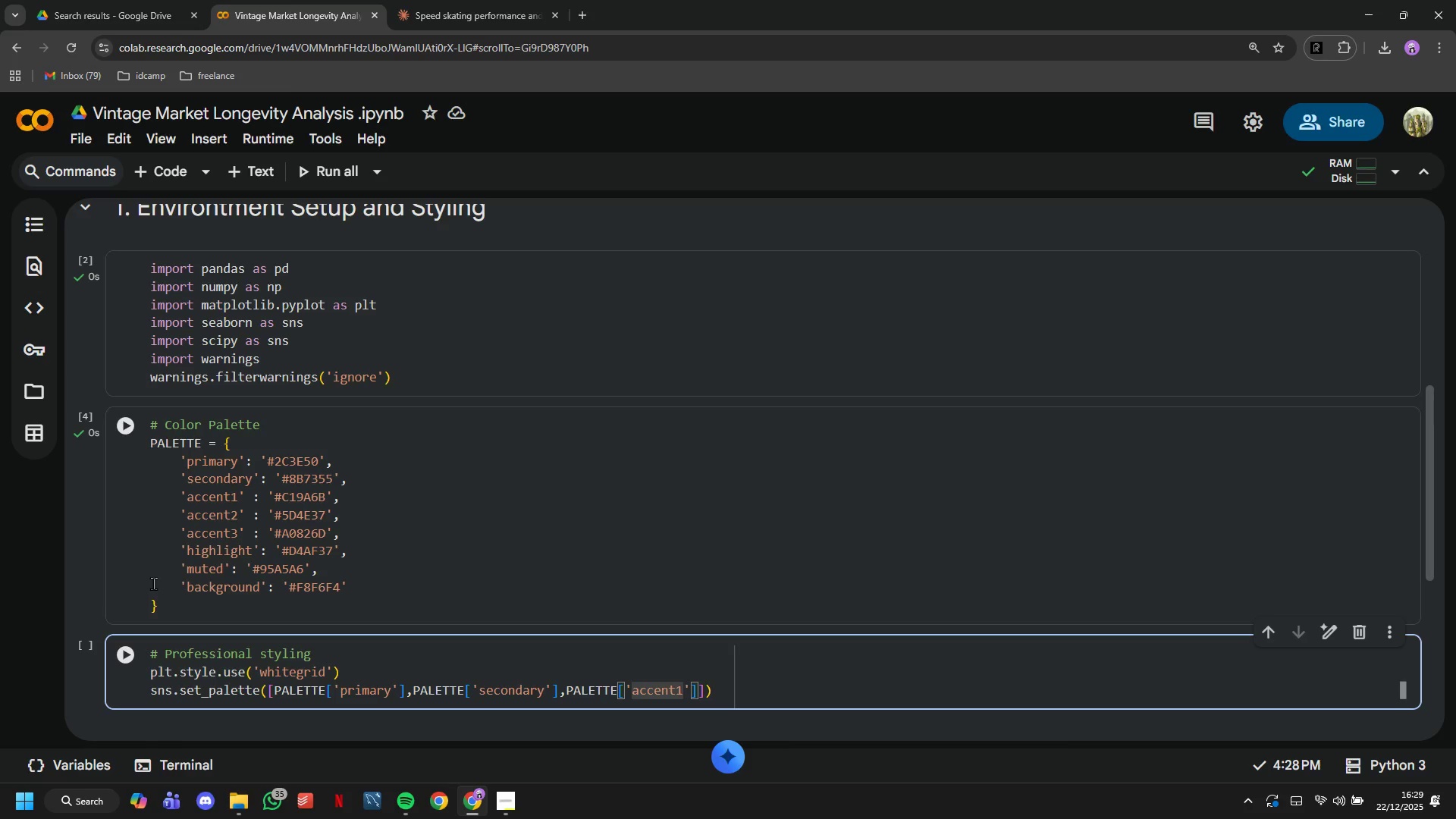 
key(ArrowRight)
 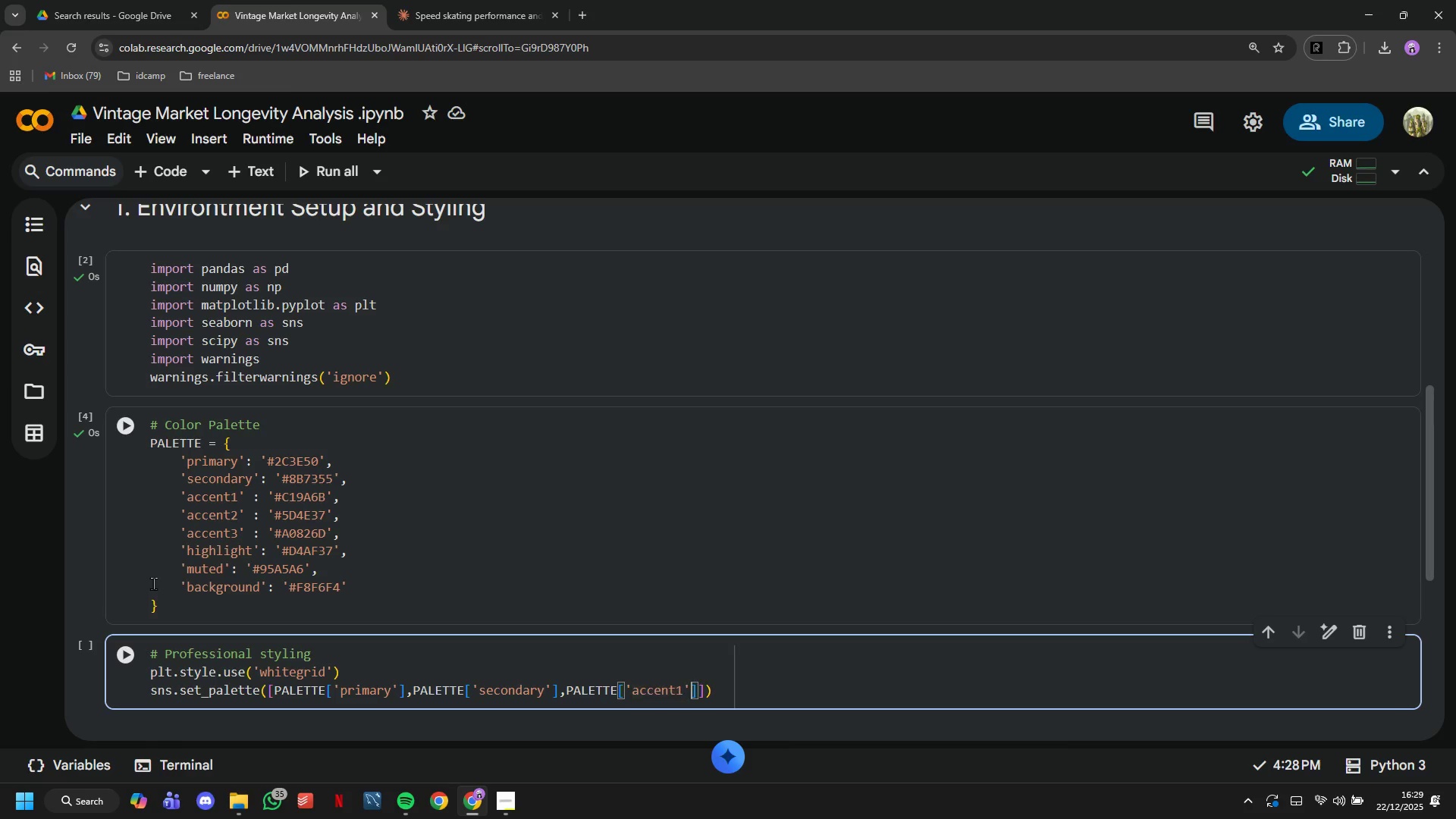 
key(ArrowRight)
 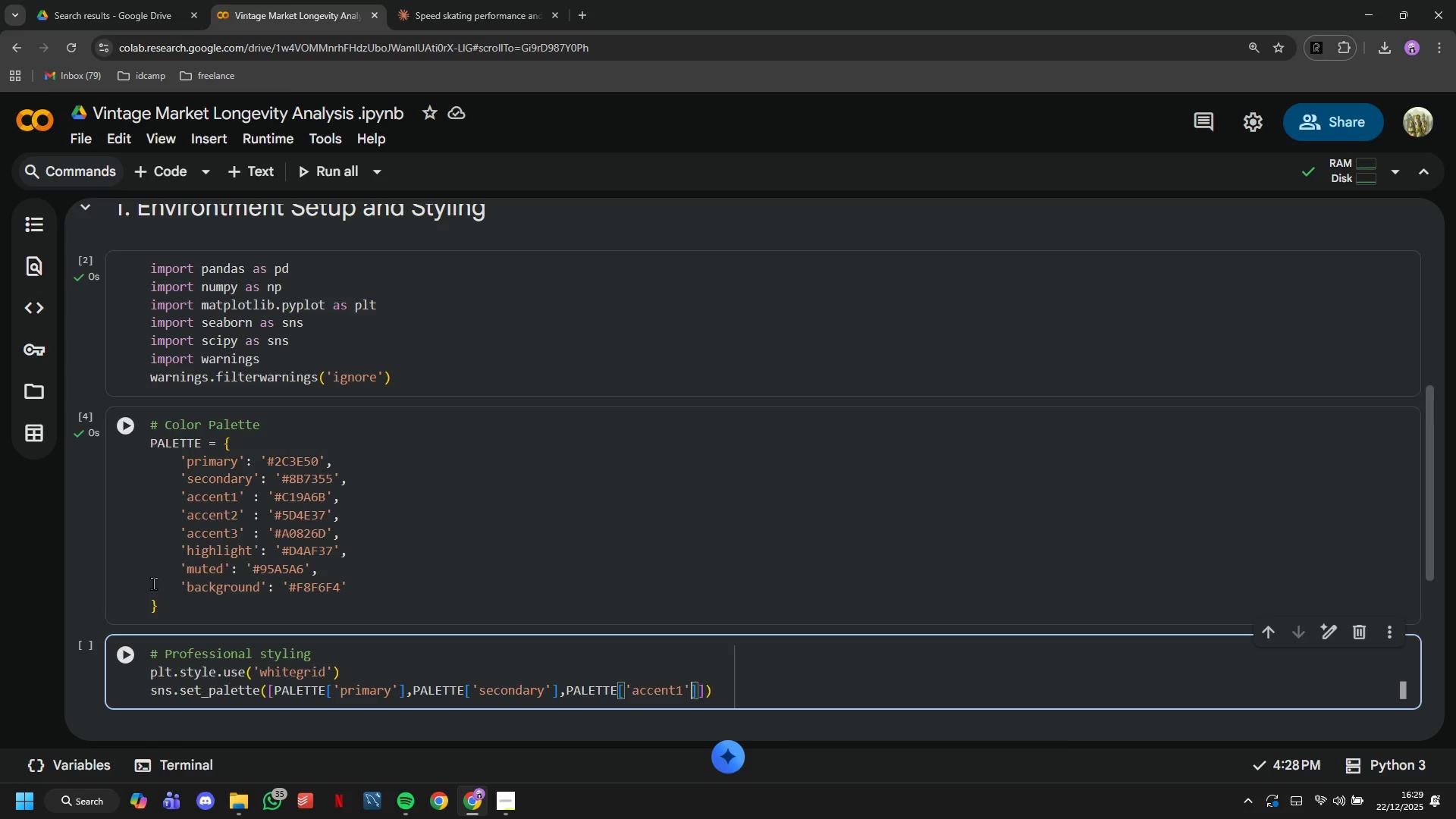 
key(ArrowRight)
 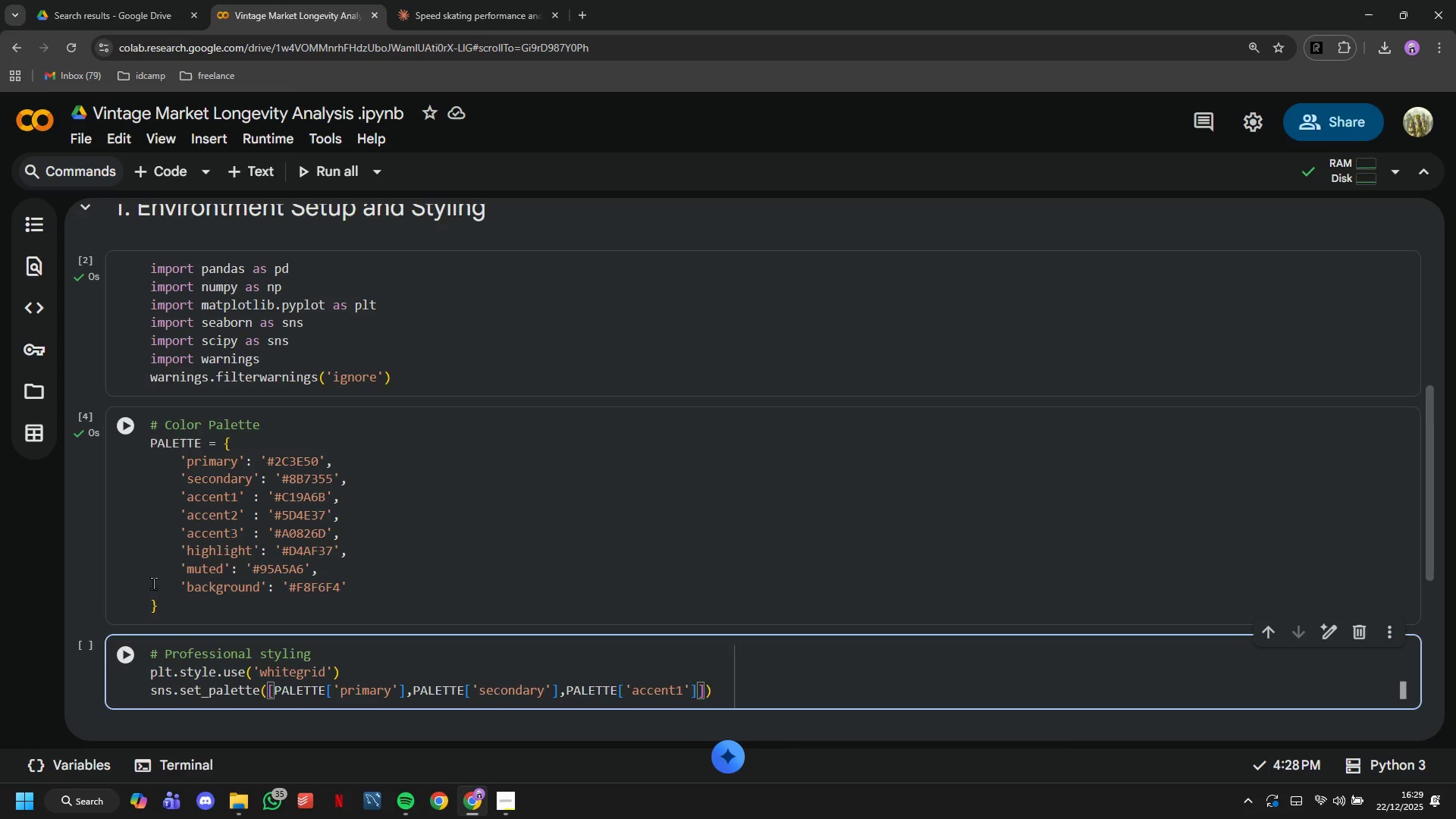 
type(,PAL)
key(Tab)
key(Tab)
type(,)
key(Backspace)
 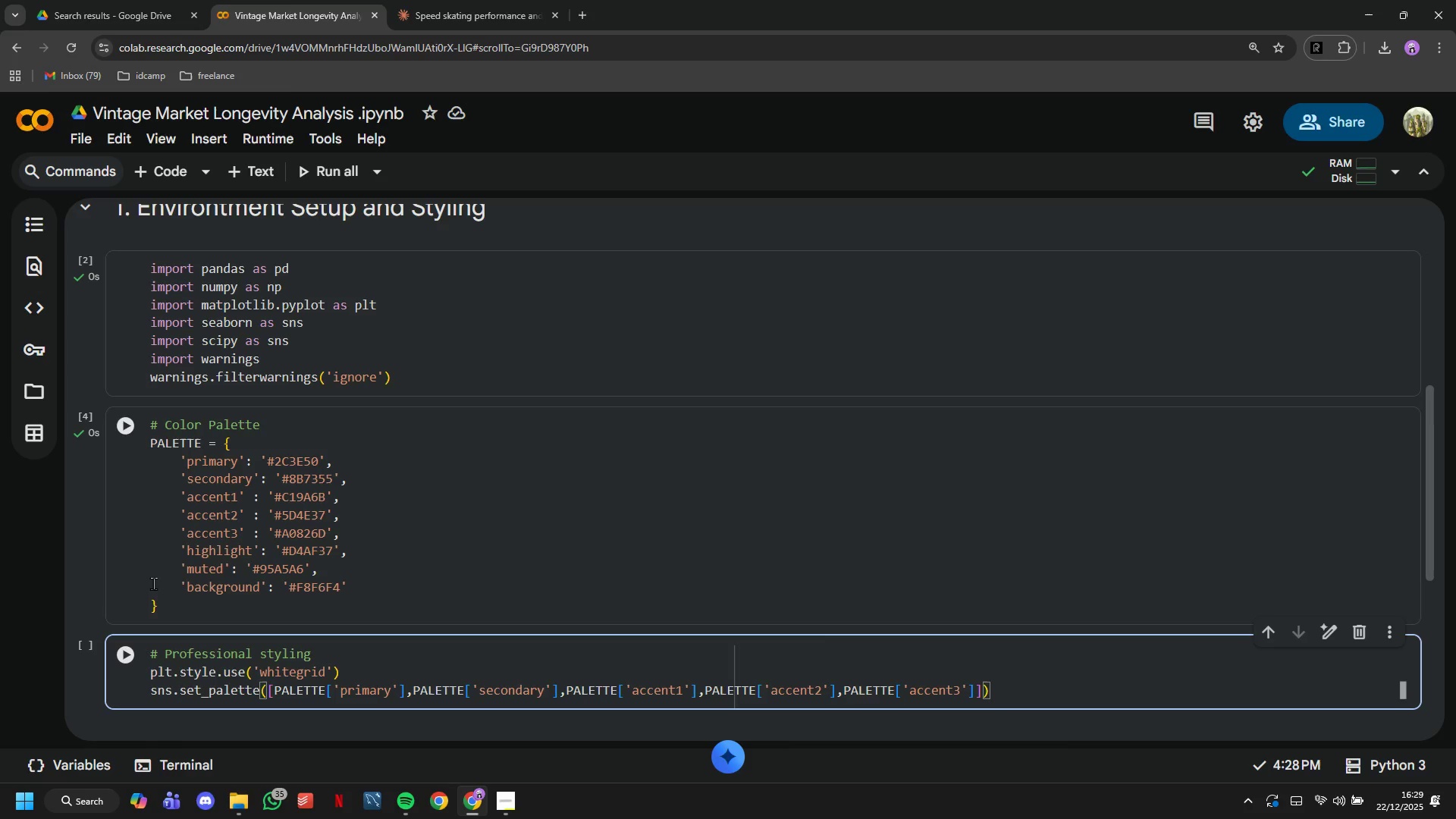 
key(ArrowLeft)
 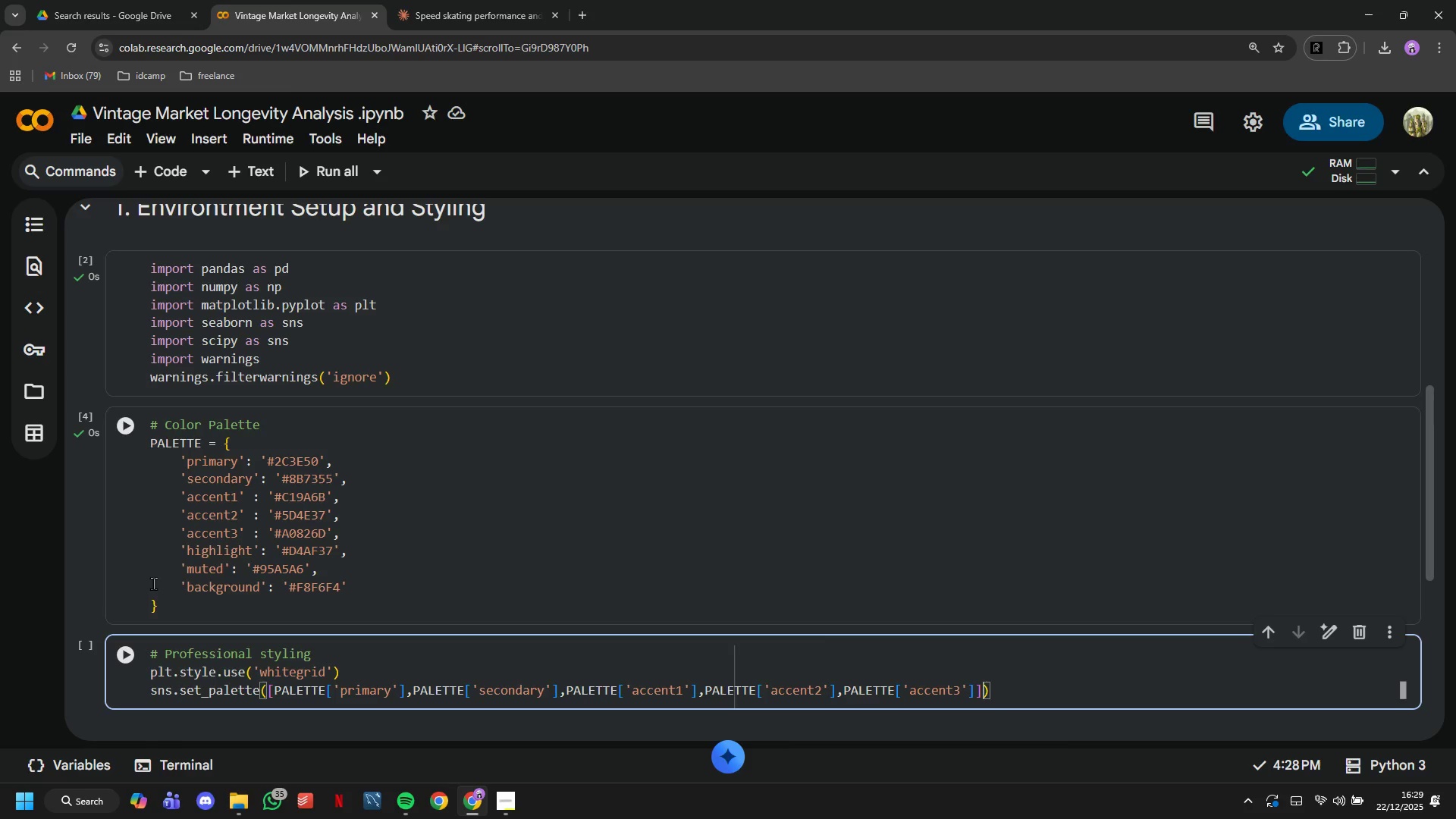 
key(ArrowLeft)
 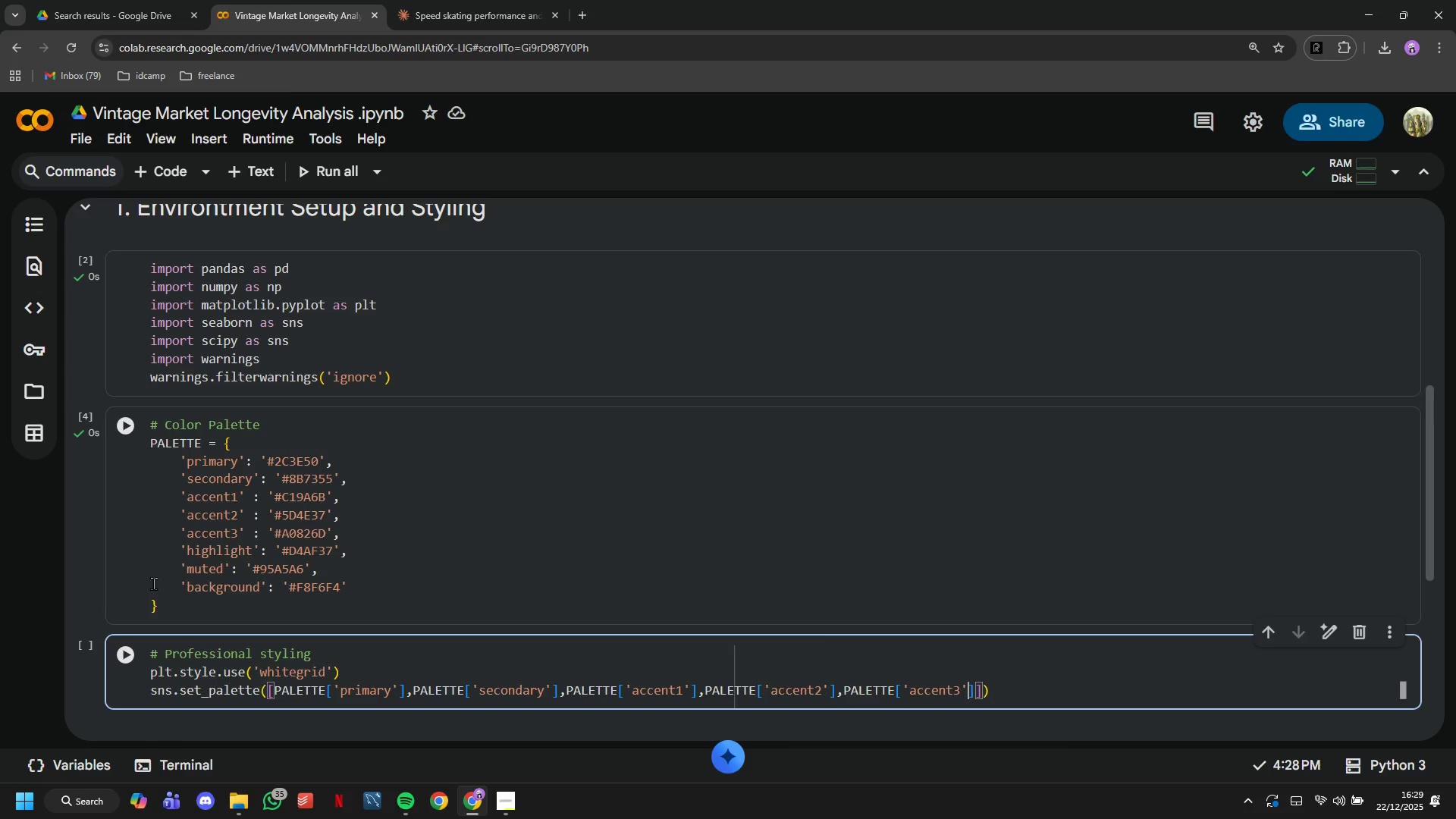 
key(ArrowLeft)
 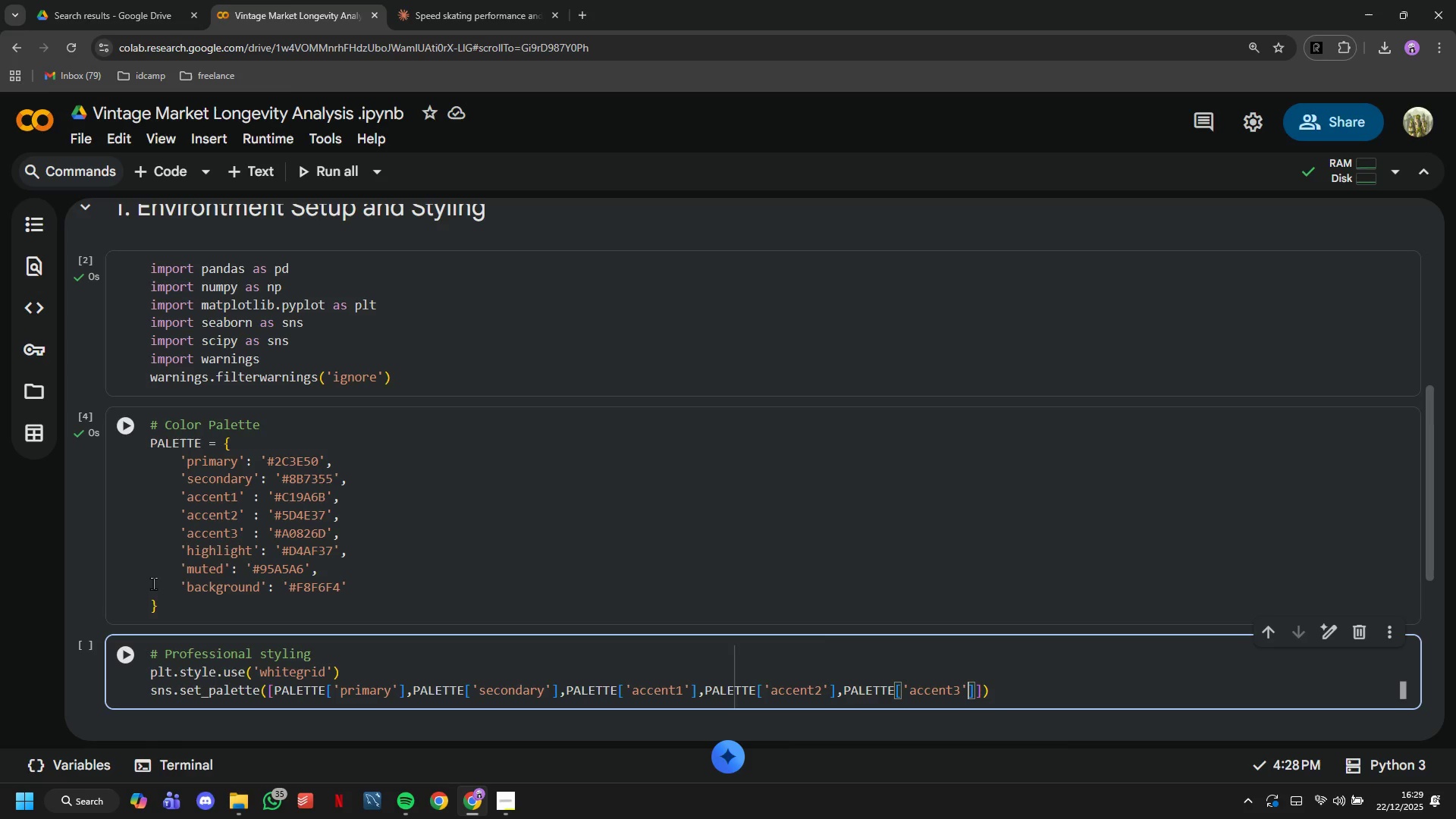 
key(ArrowRight)
 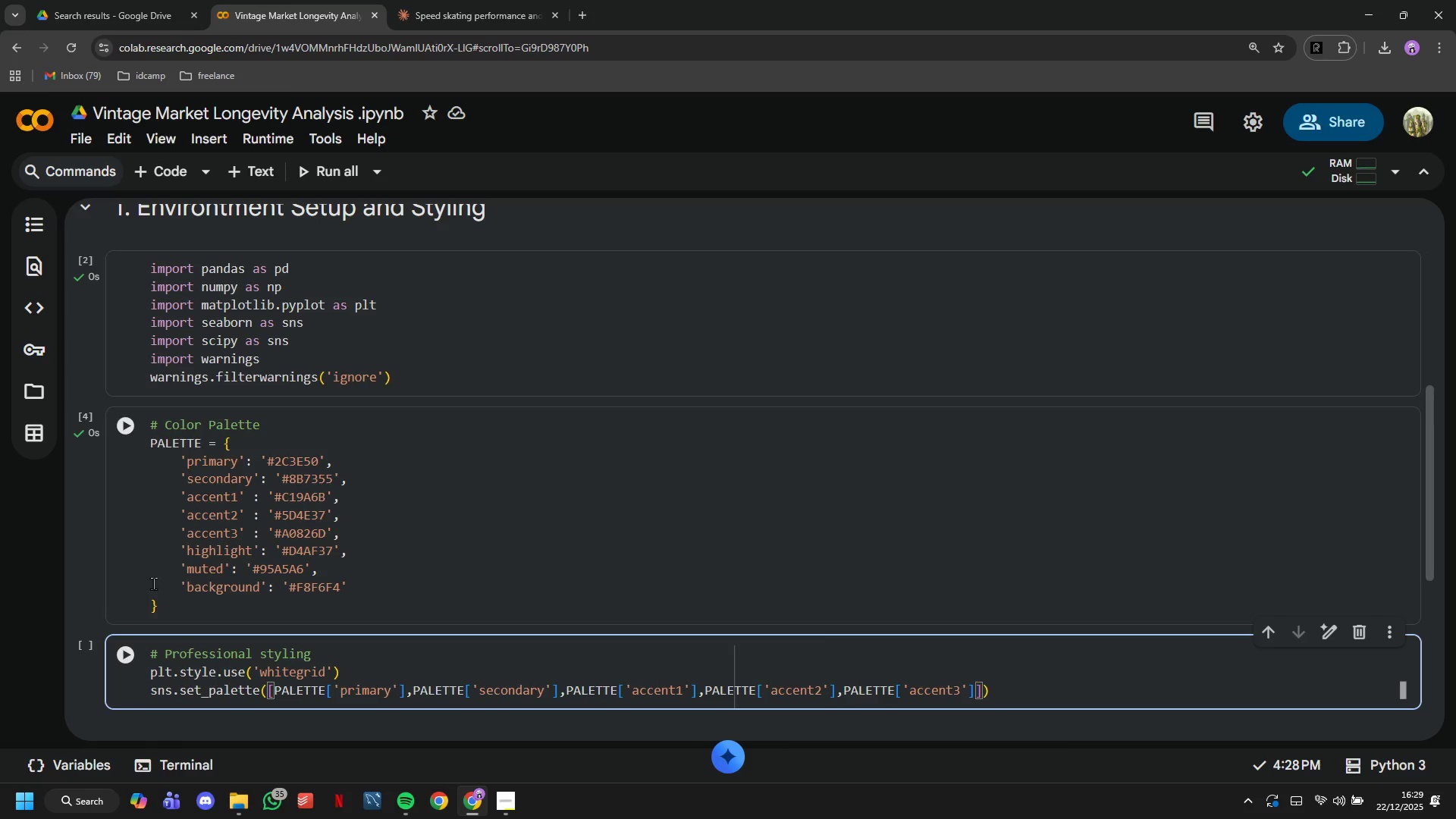 
type(,PAL)
key(Tab)
key(Tab)
 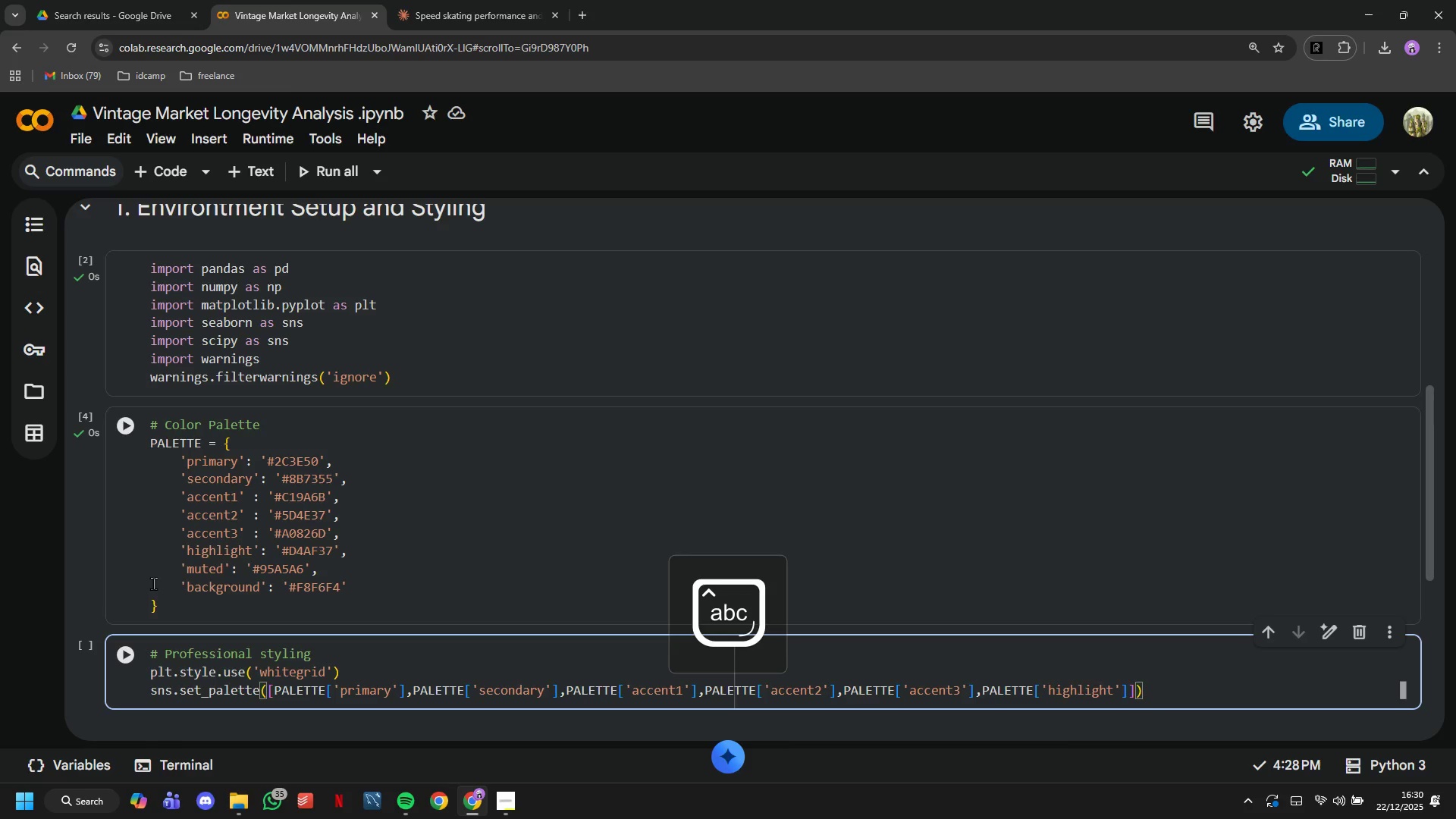 
key(ArrowLeft)
 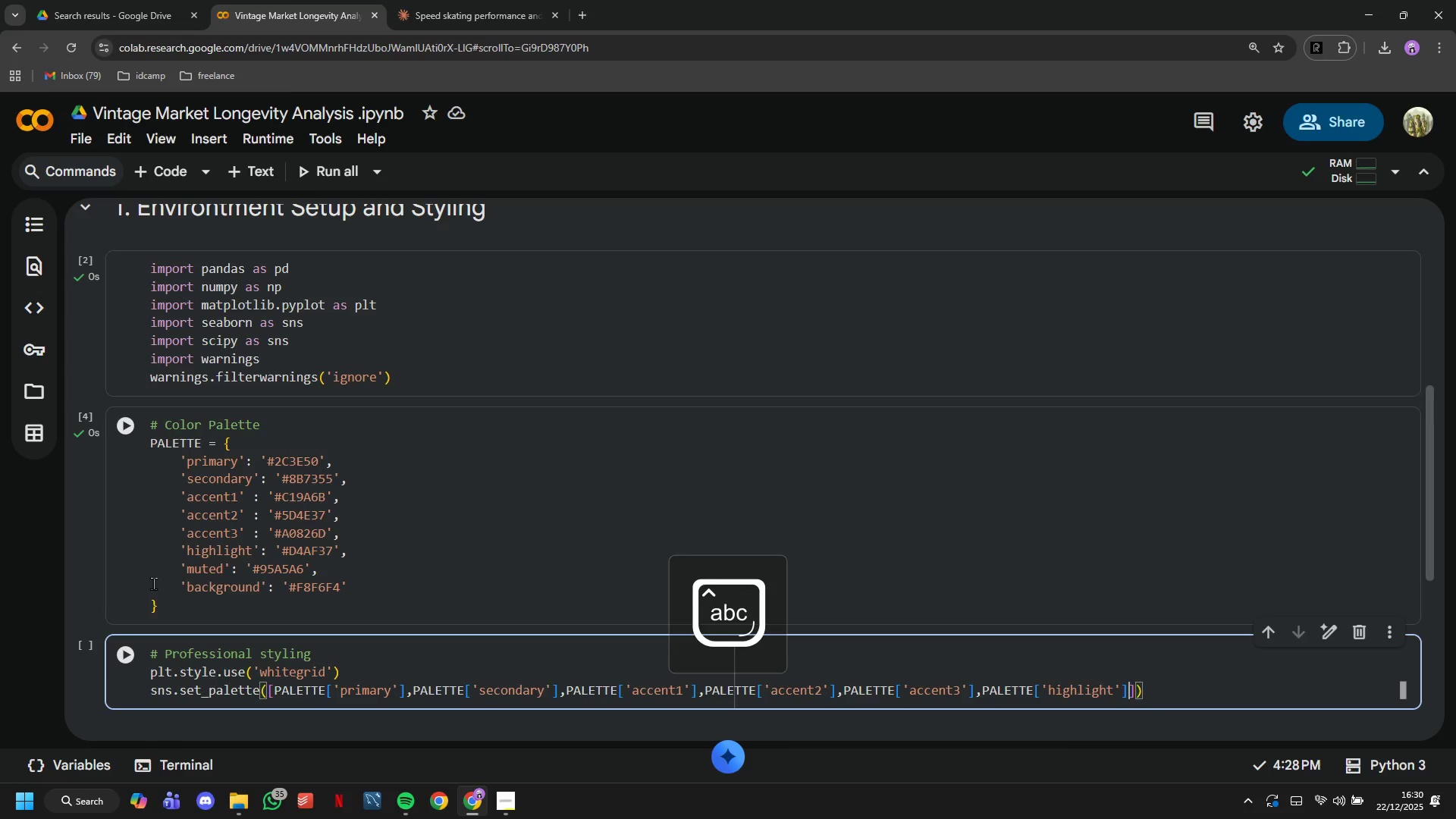 
key(ArrowLeft)
 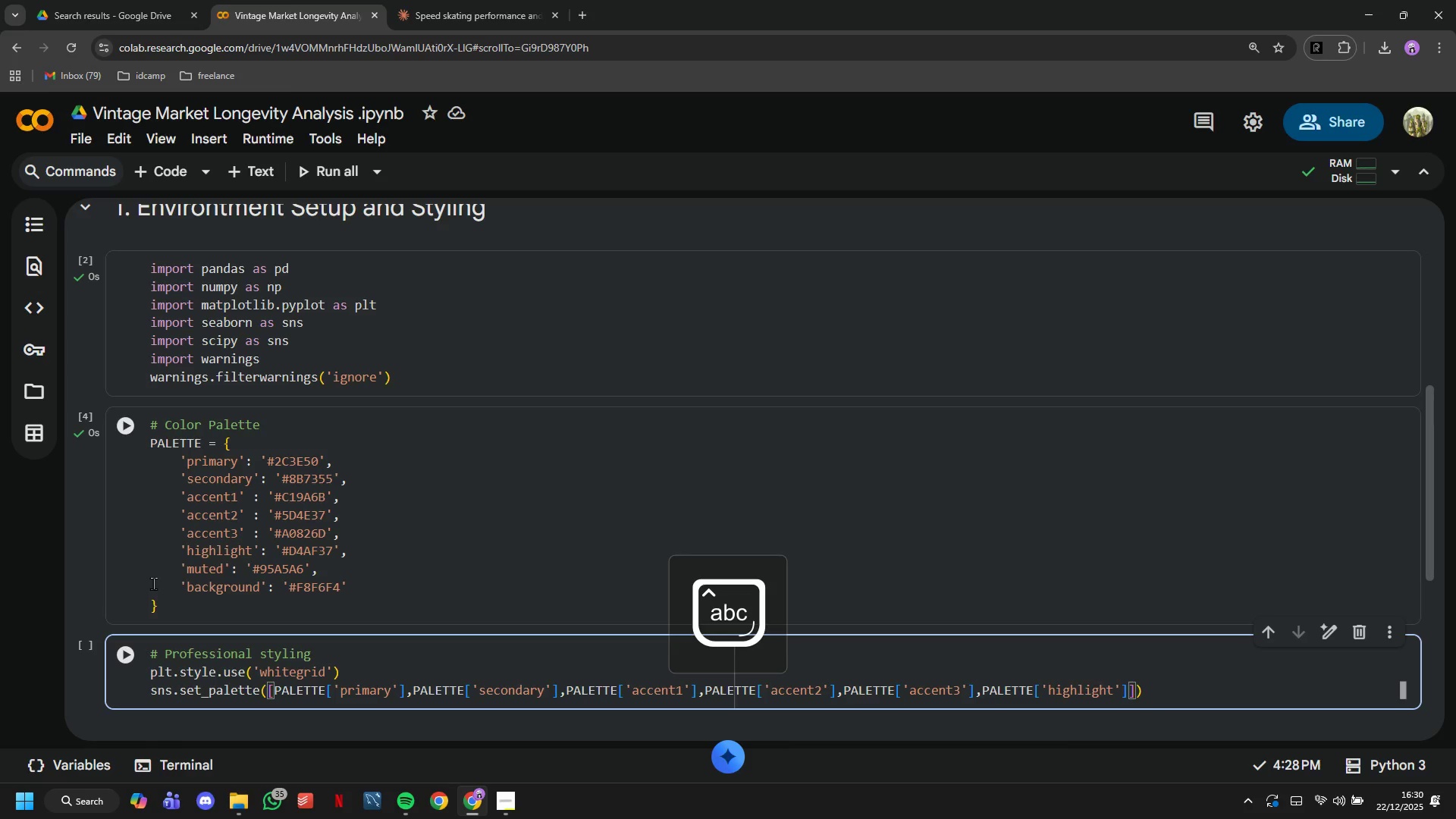 
key(Comma)
 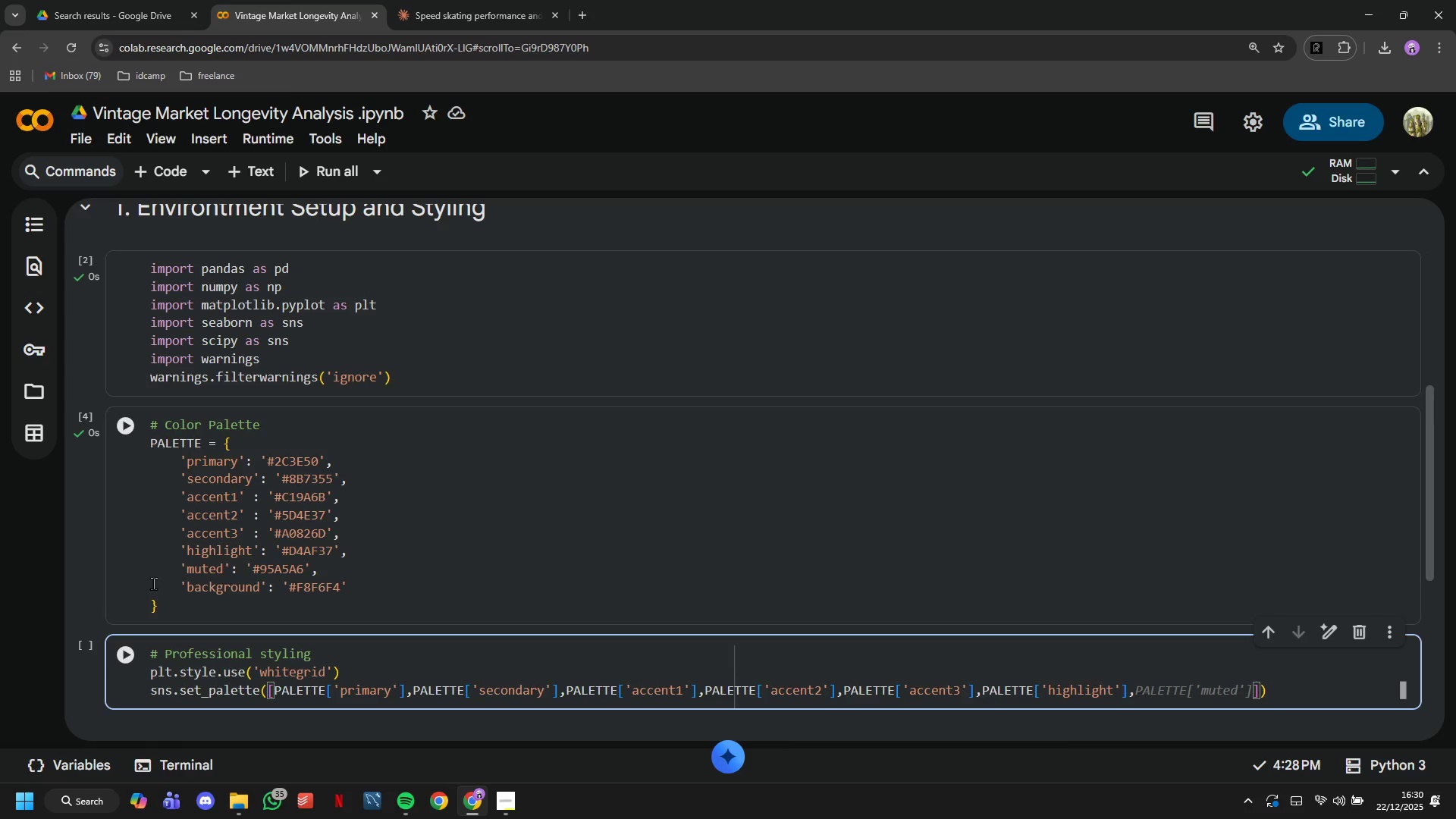 
key(Tab)
 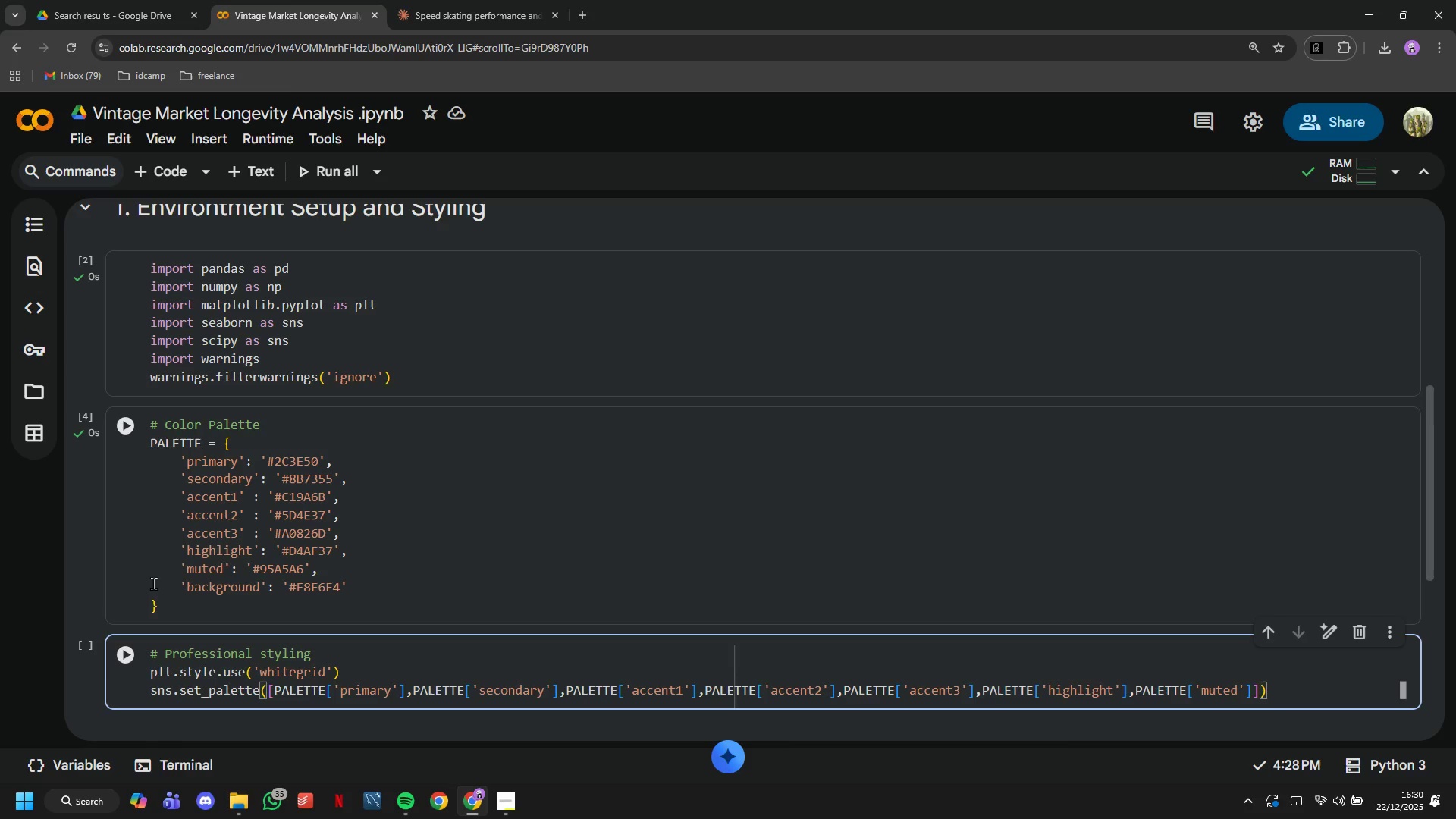 
key(ArrowLeft)
 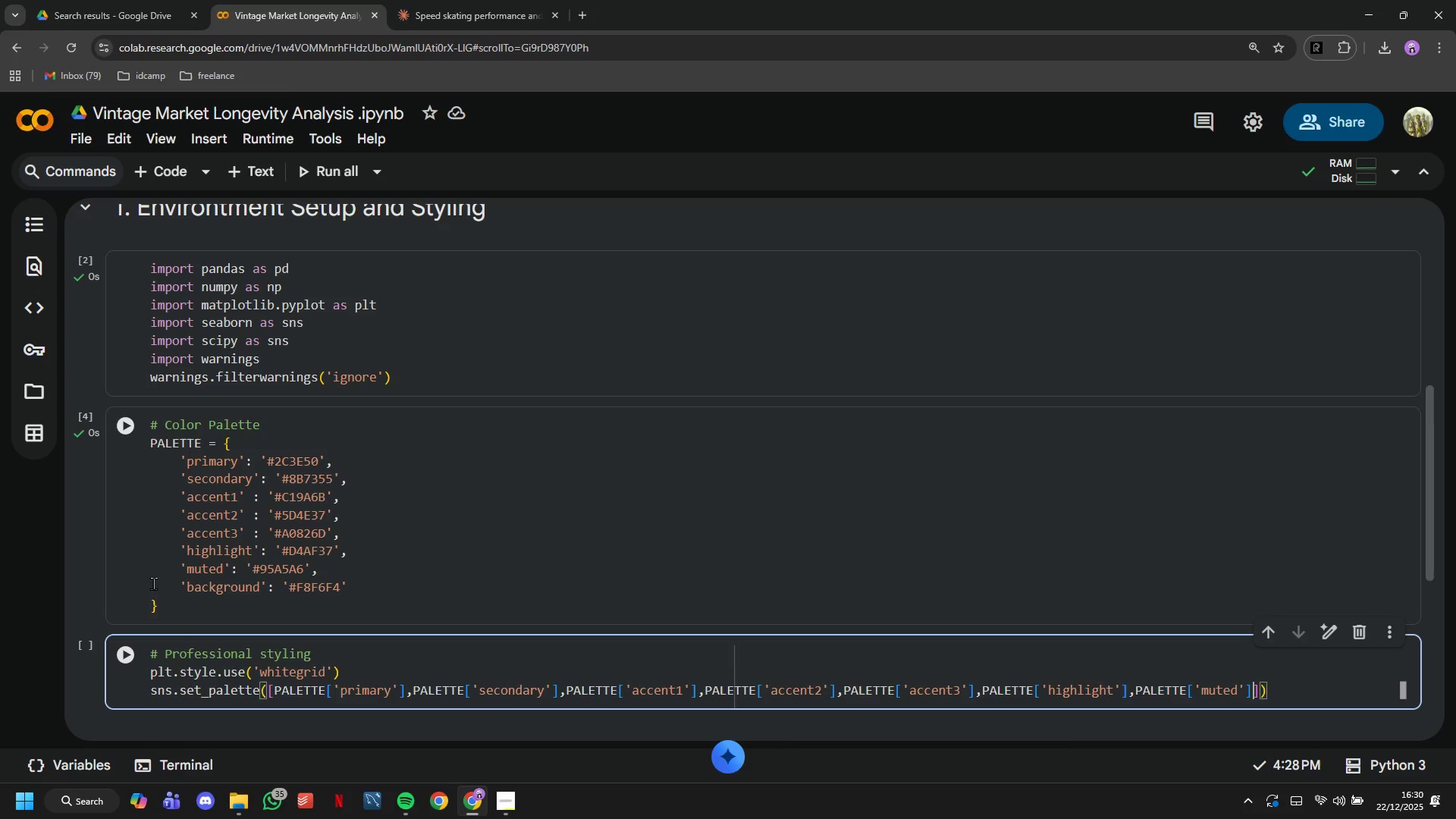 
key(ArrowLeft)
 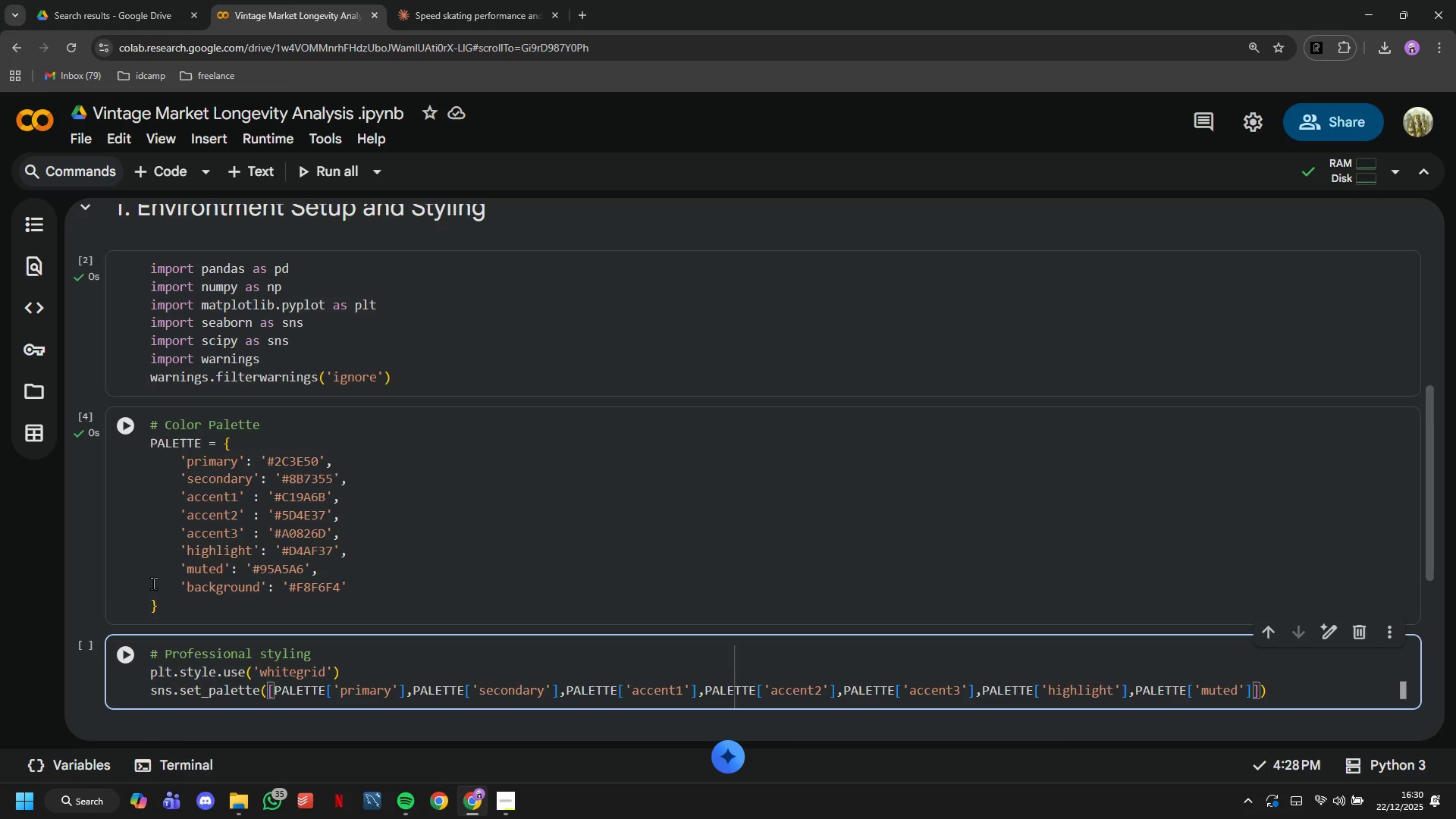 
key(Comma)
 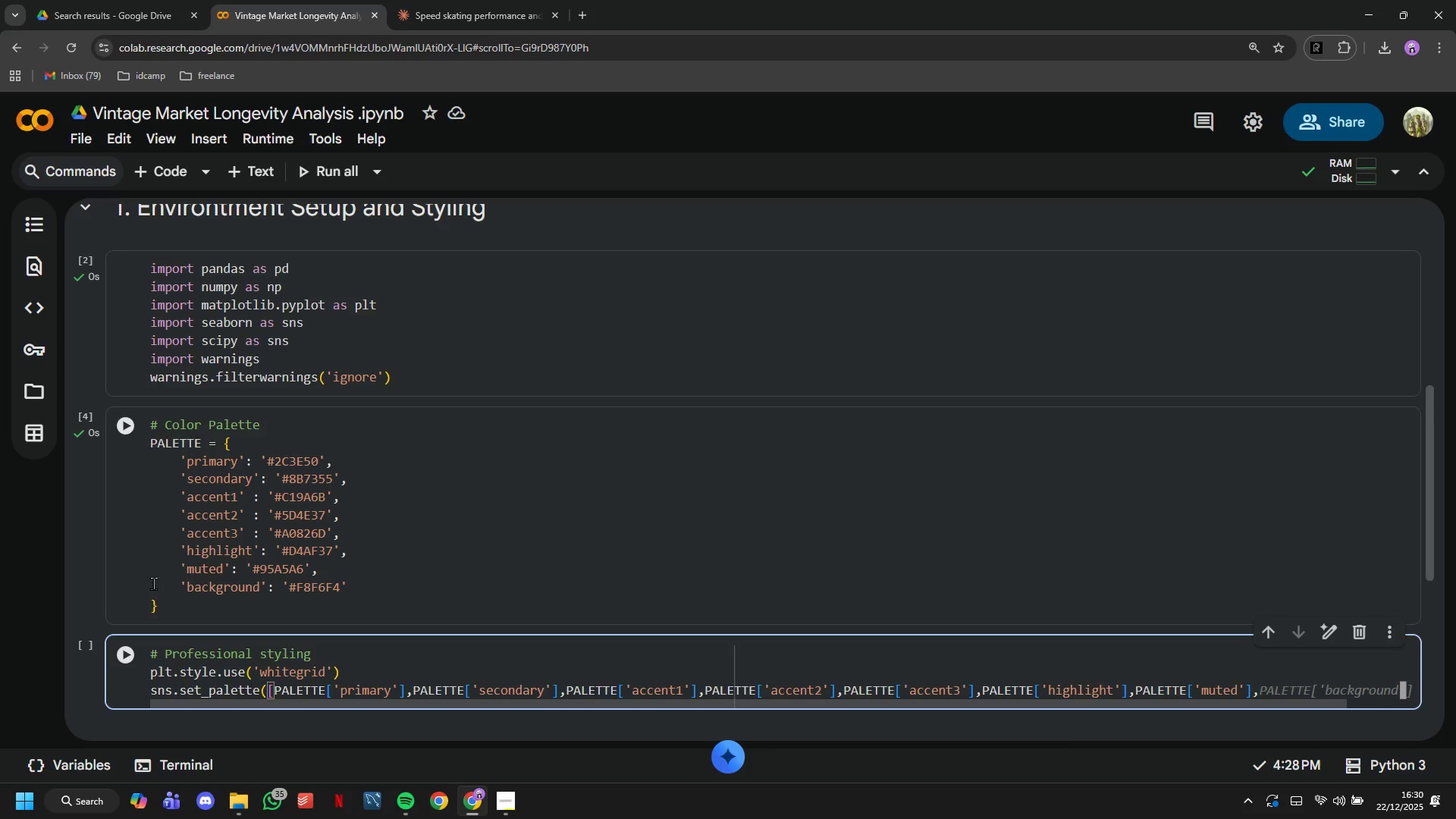 
key(Tab)
 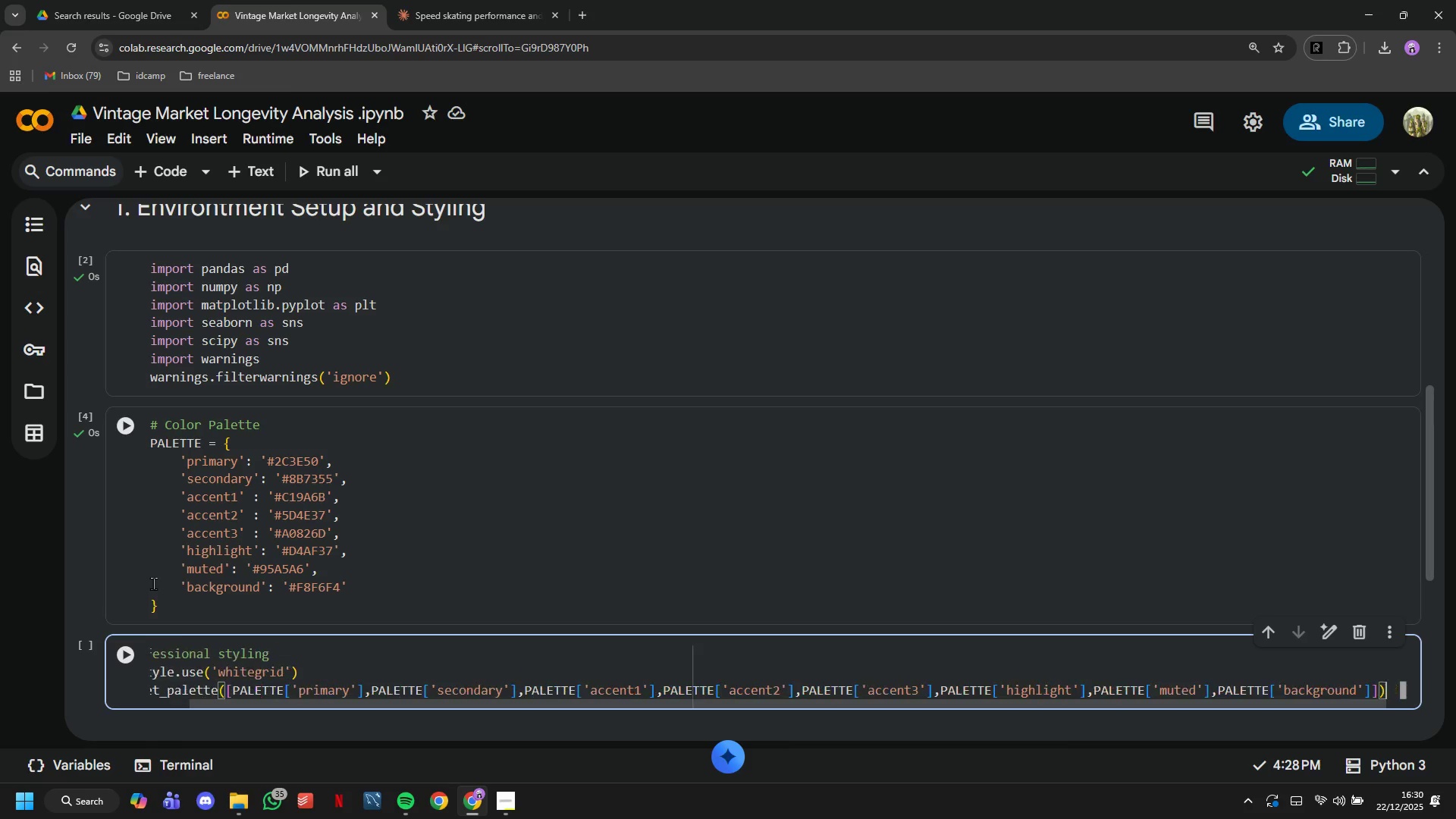 
key(ArrowRight)
 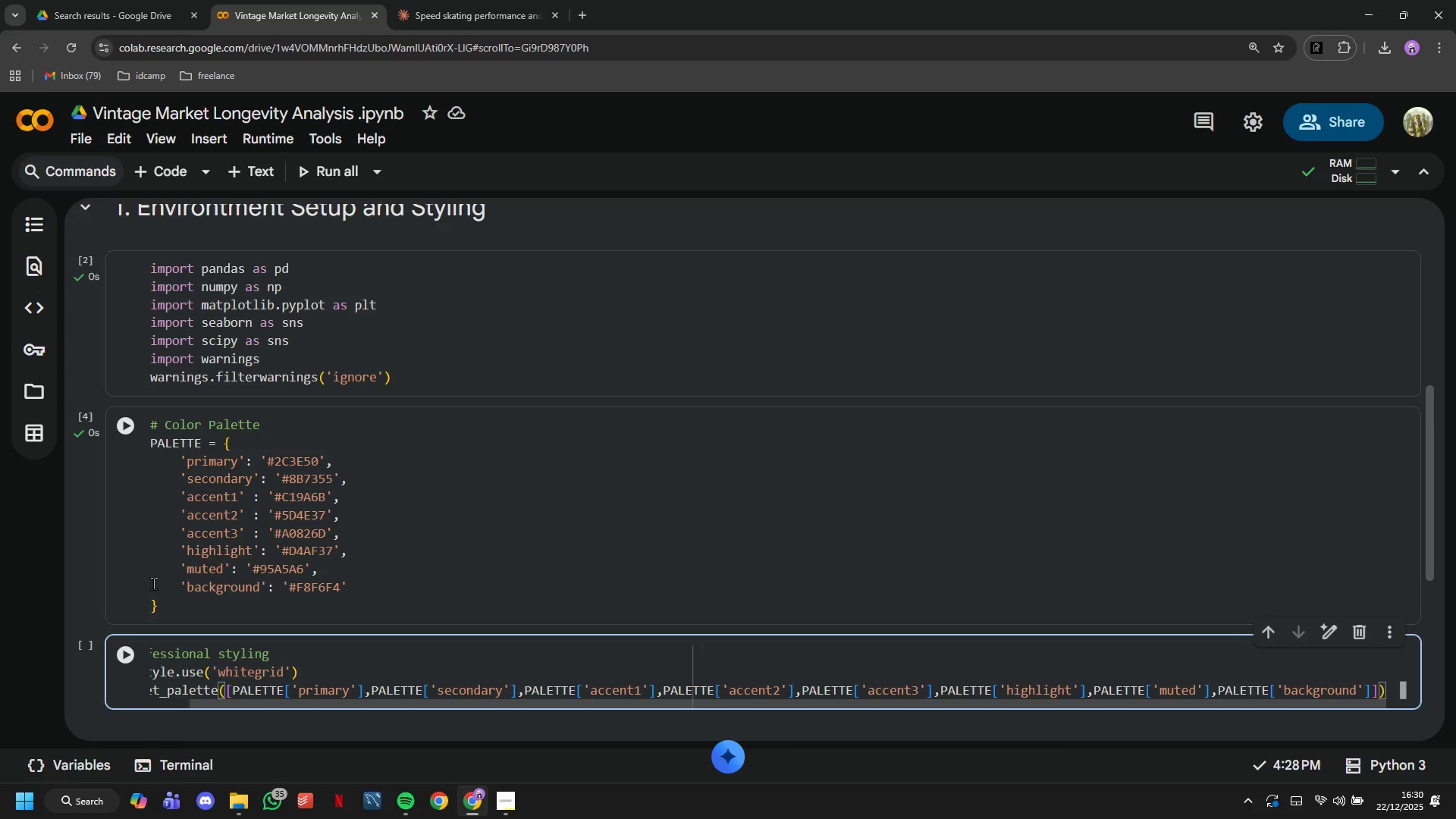 
key(ArrowRight)
 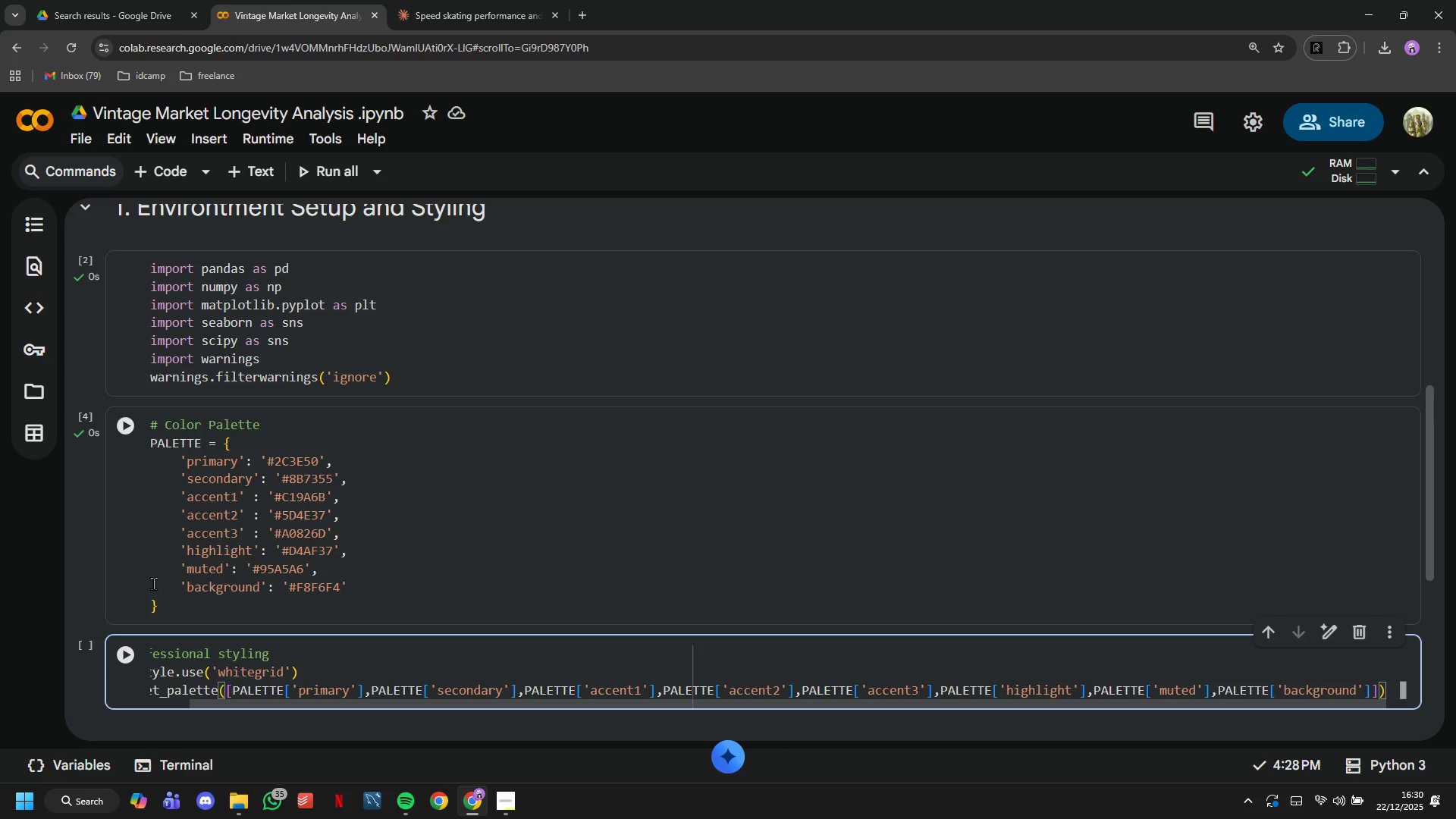 
key(Enter)
 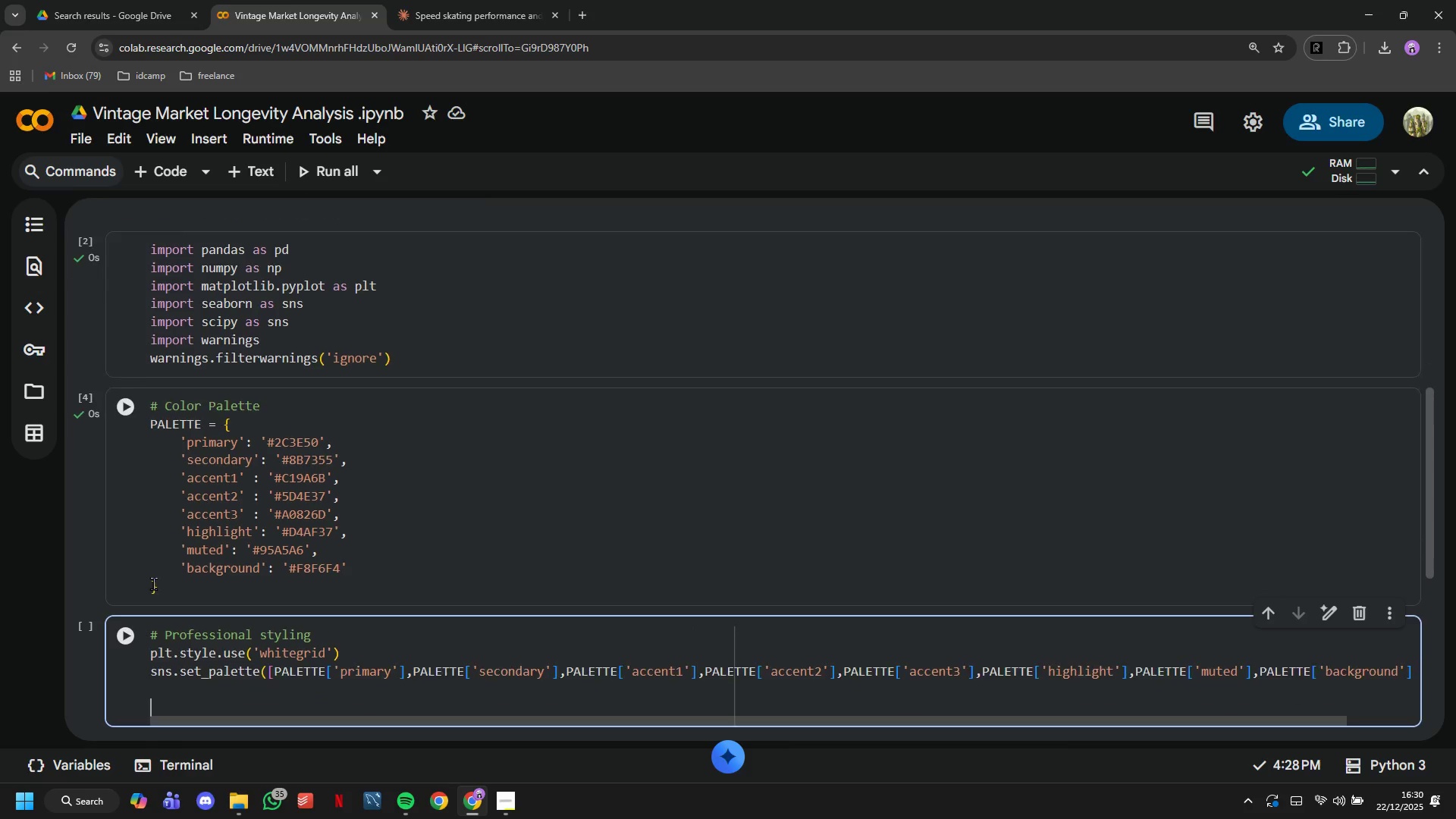 
key(Enter)
 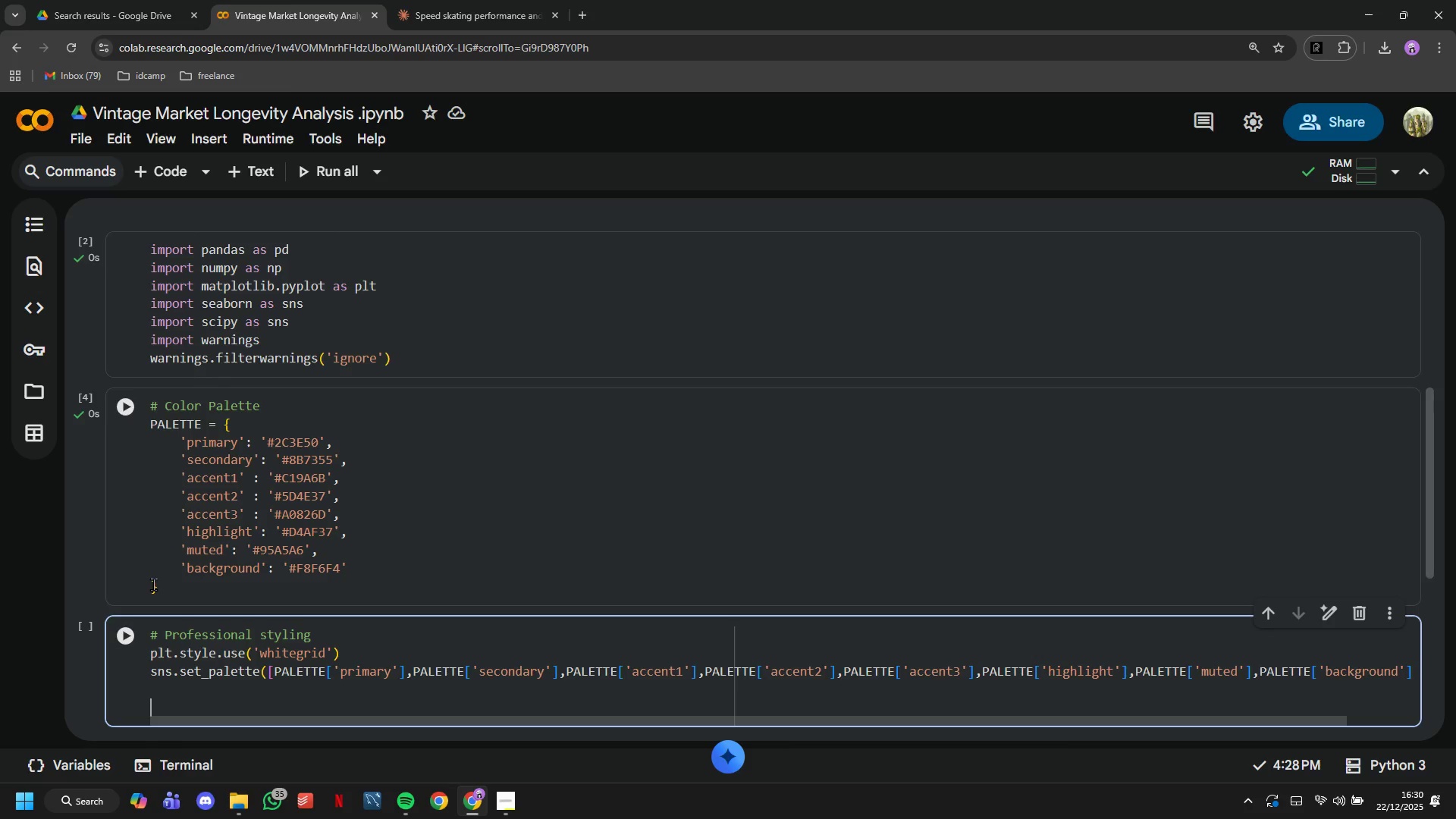 
wait(15.98)
 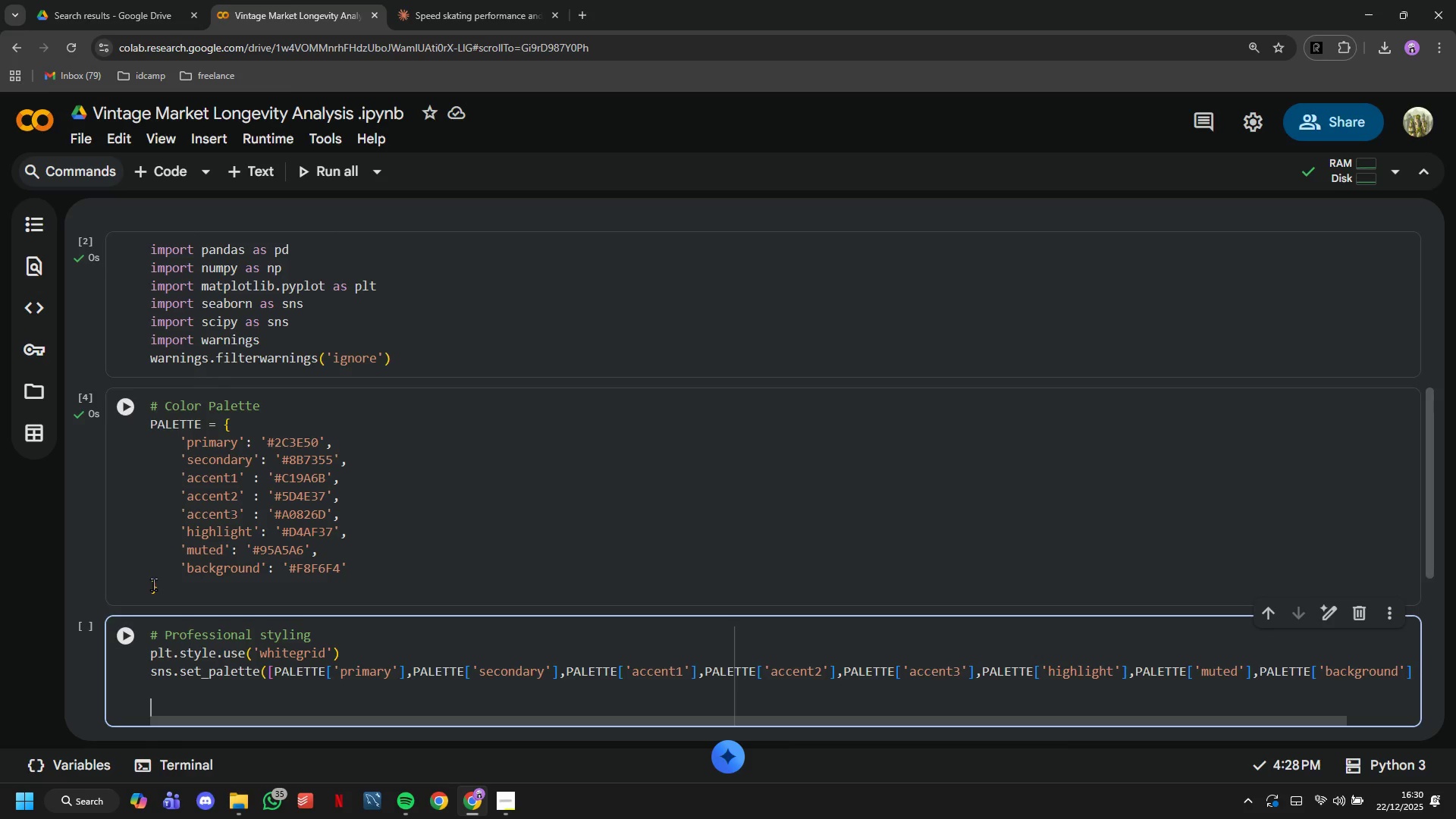 
left_click([500, 800])